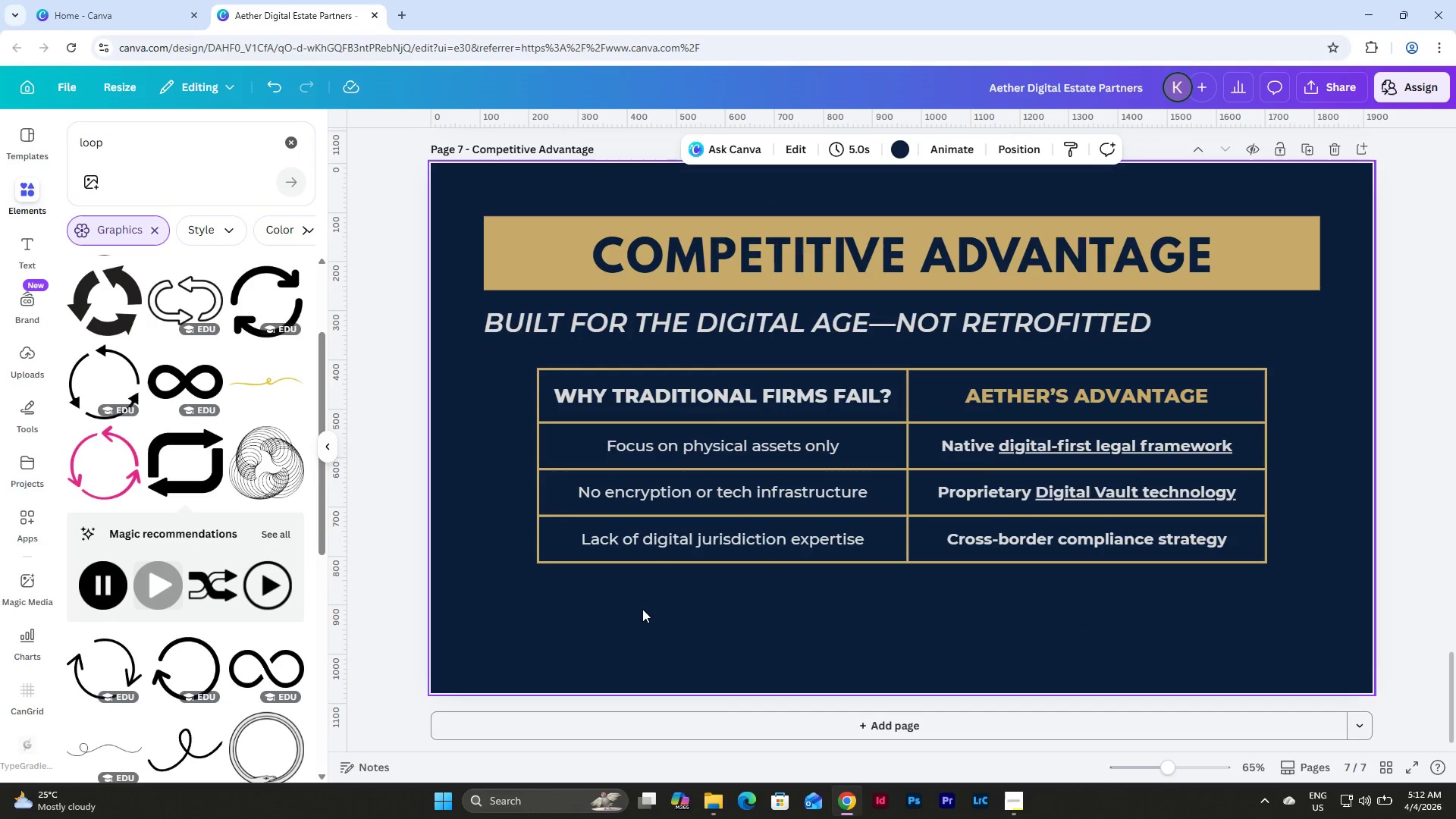 
key(Control+V)
 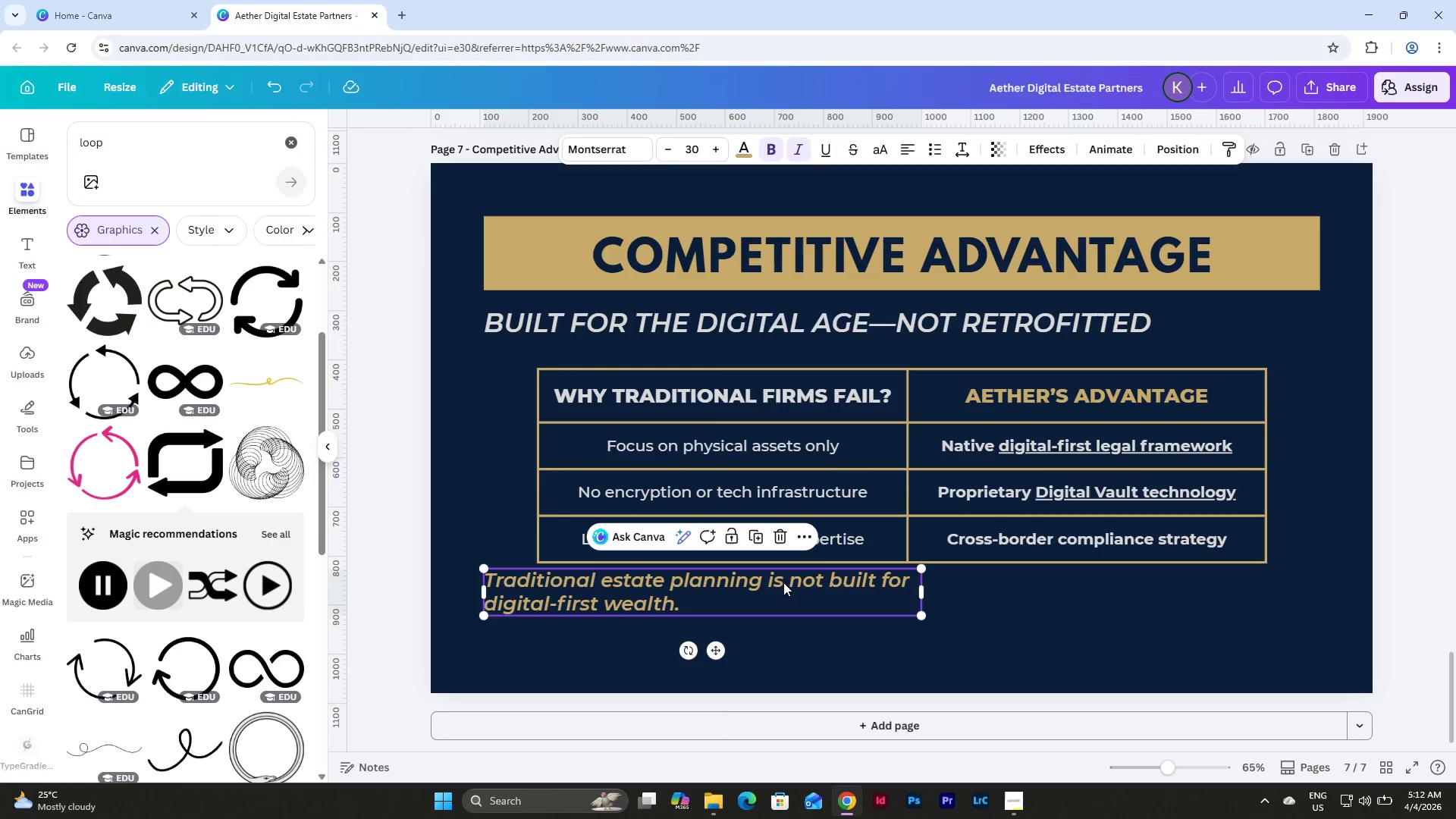 
left_click_drag(start_coordinate=[760, 576], to_coordinate=[761, 601])
 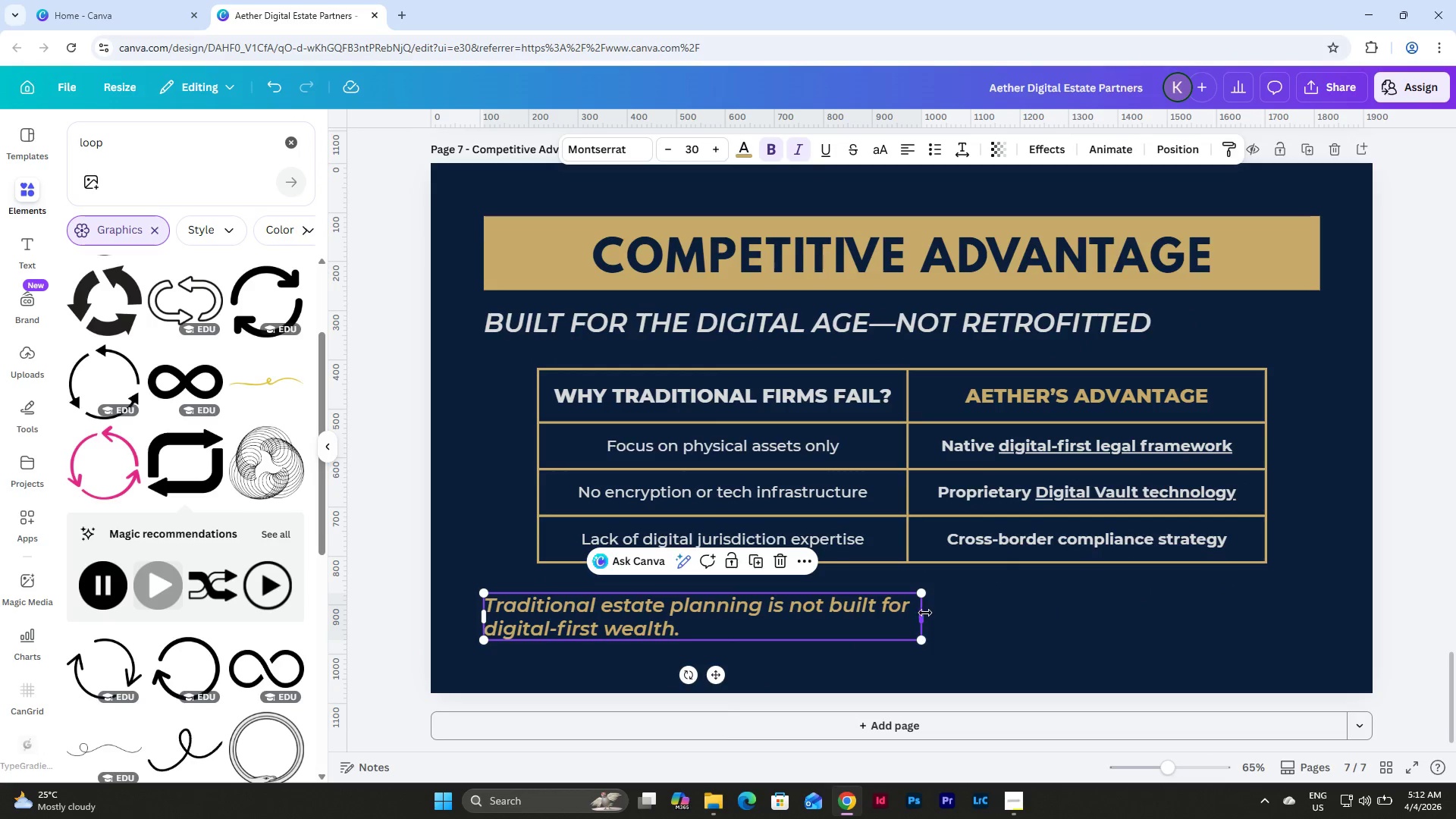 
left_click_drag(start_coordinate=[924, 613], to_coordinate=[1268, 627])
 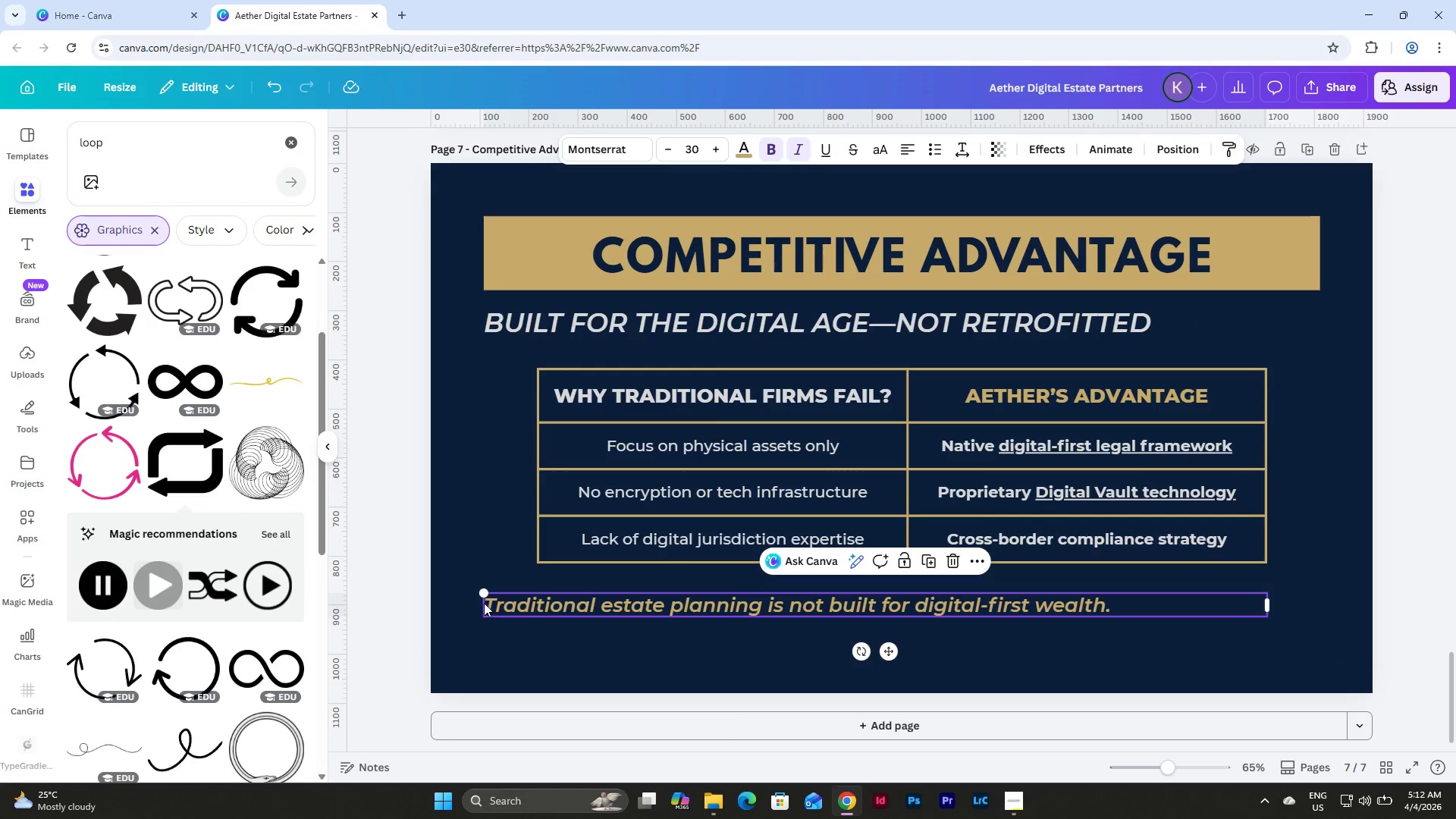 
left_click_drag(start_coordinate=[482, 603], to_coordinate=[535, 603])
 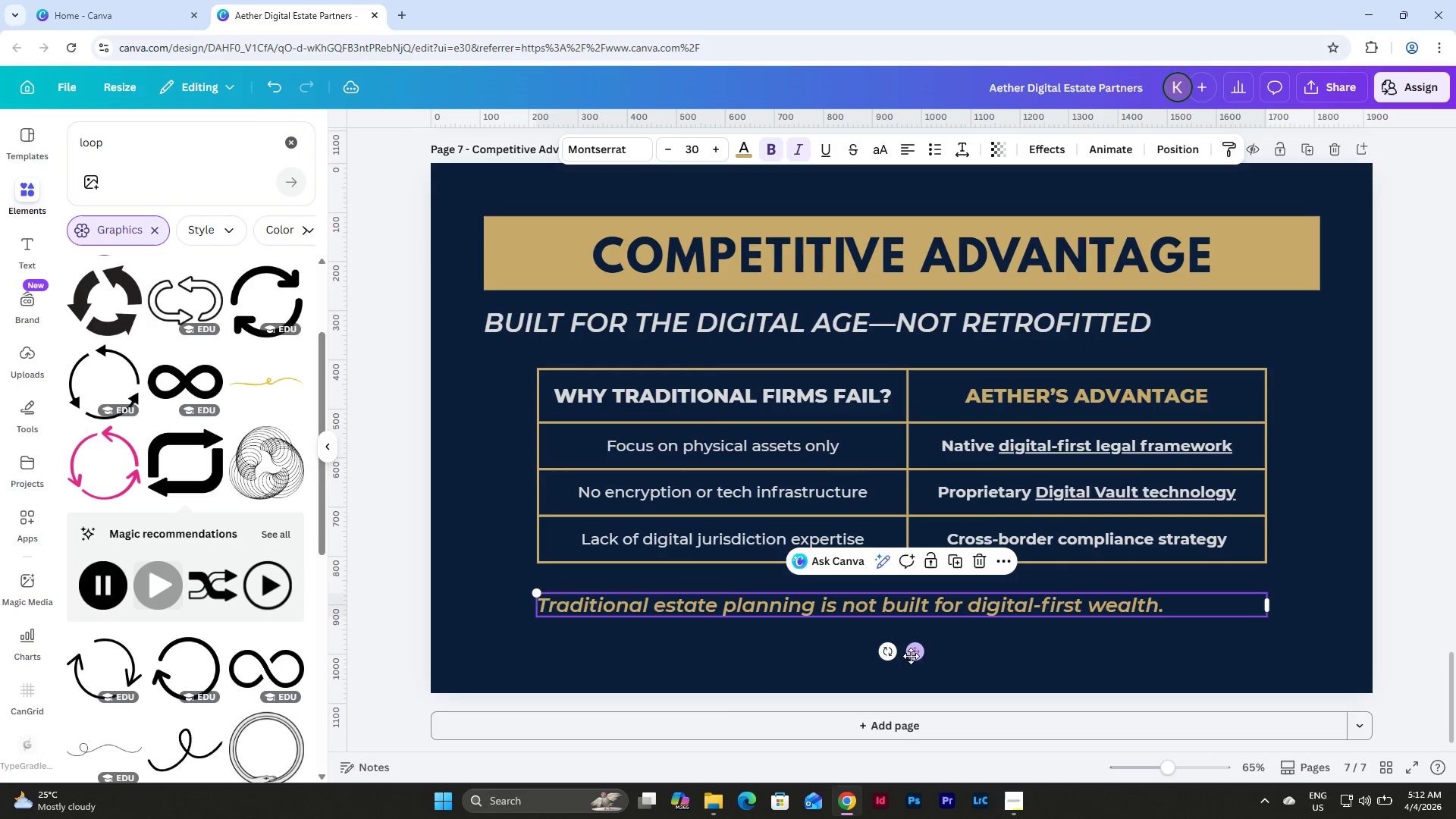 
left_click_drag(start_coordinate=[911, 656], to_coordinate=[912, 681])
 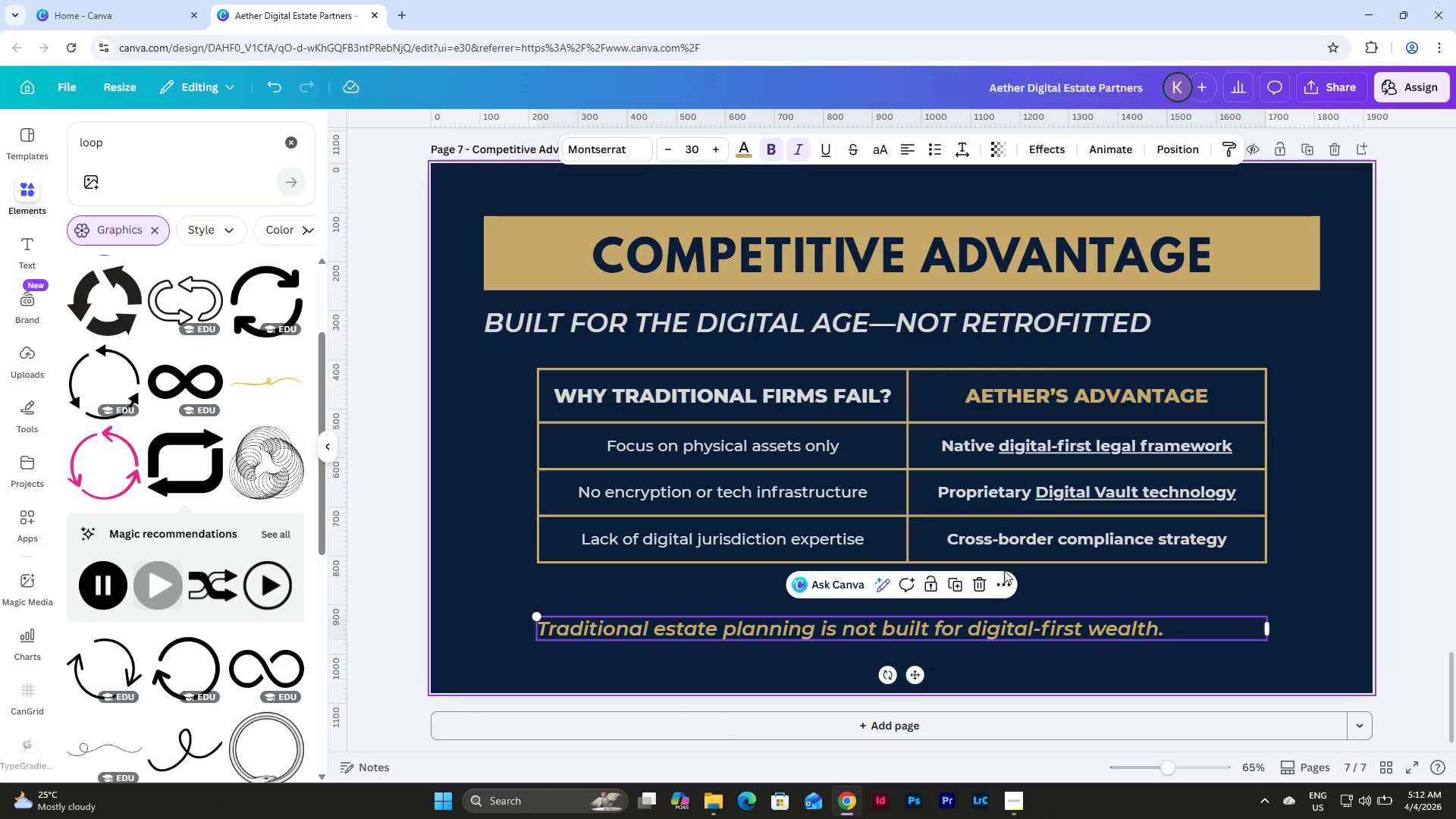 
left_click_drag(start_coordinate=[1111, 581], to_coordinate=[758, 400])
 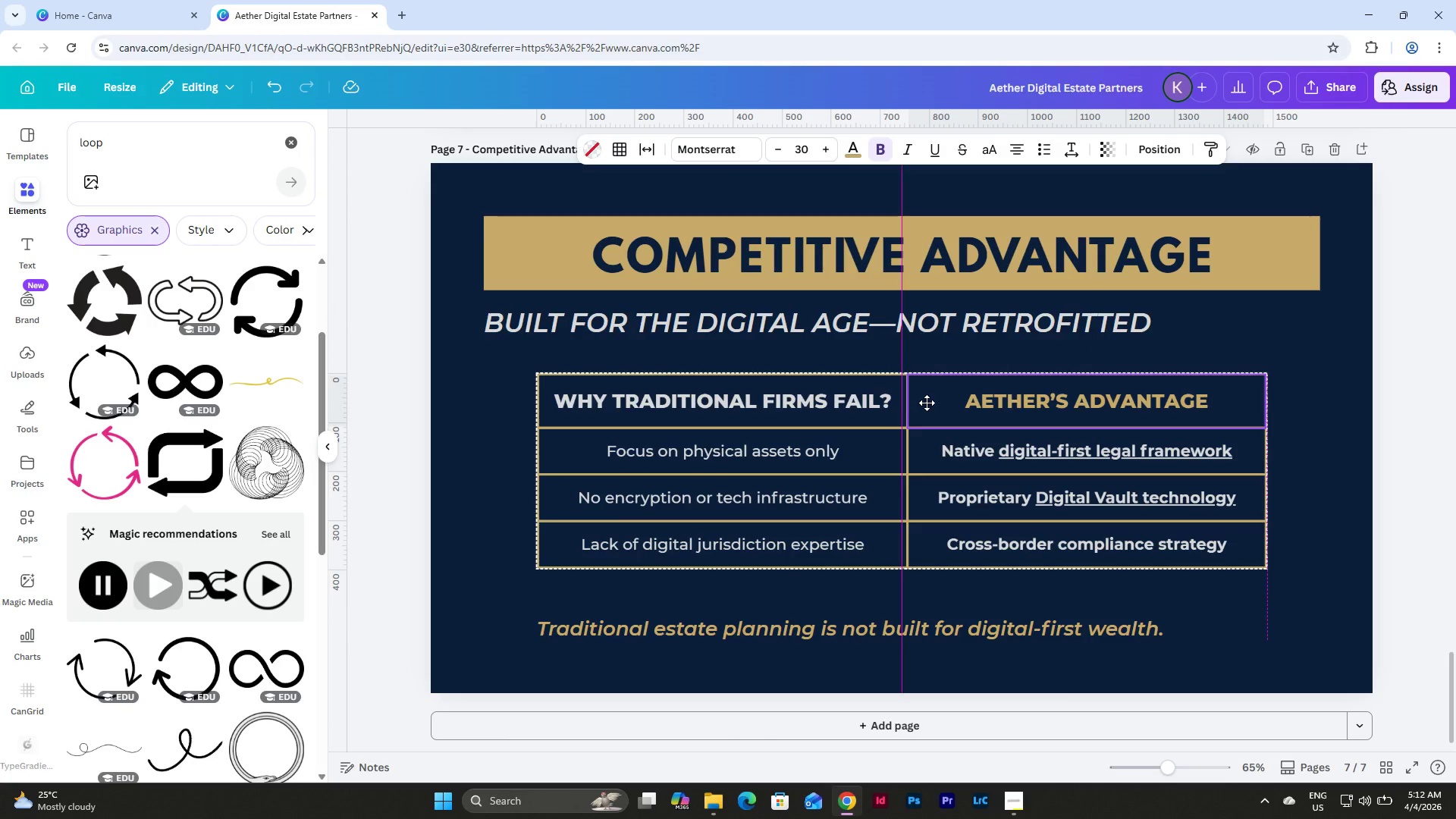 
wait(8.67)
 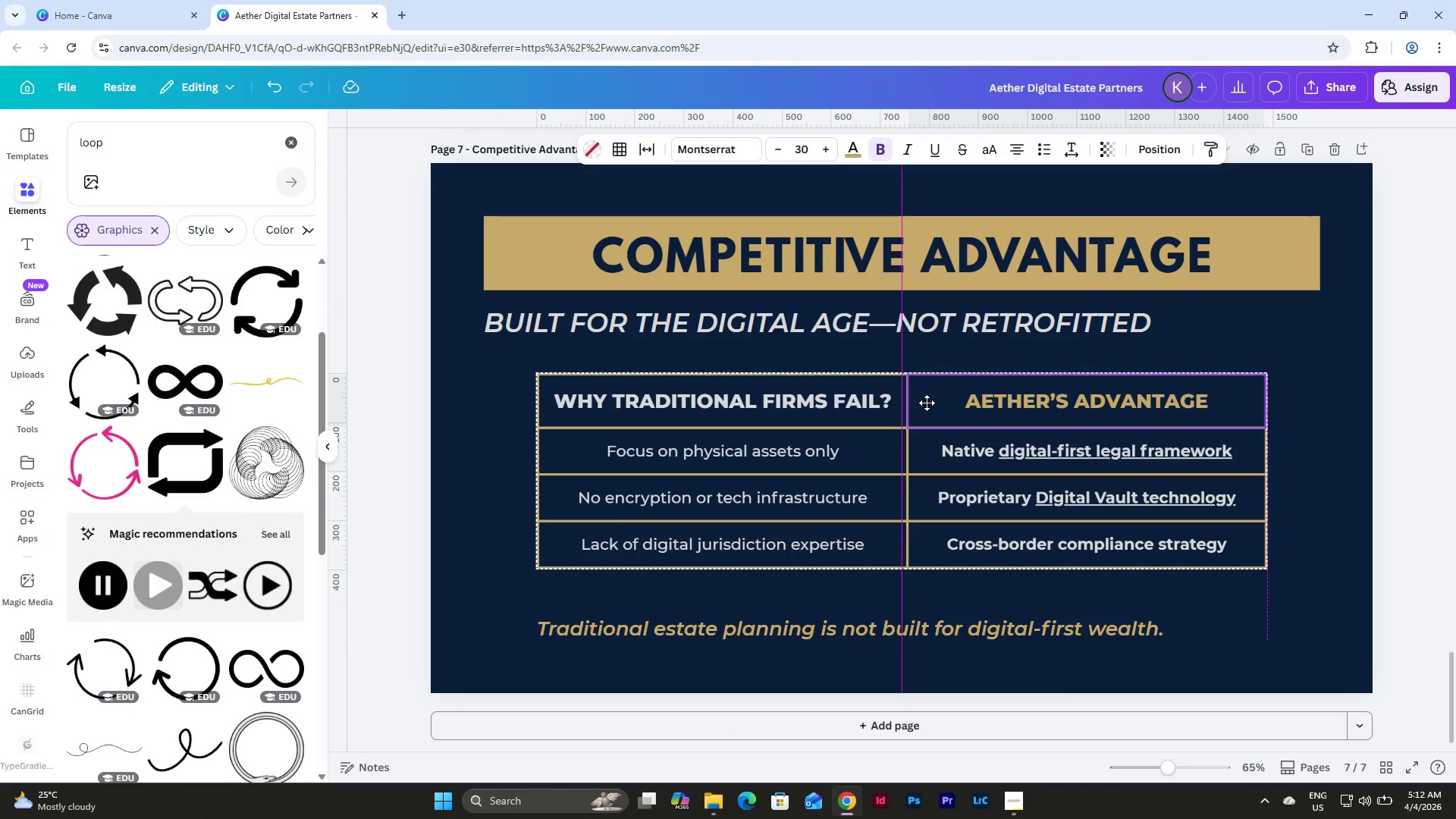 
left_click([1019, 623])
 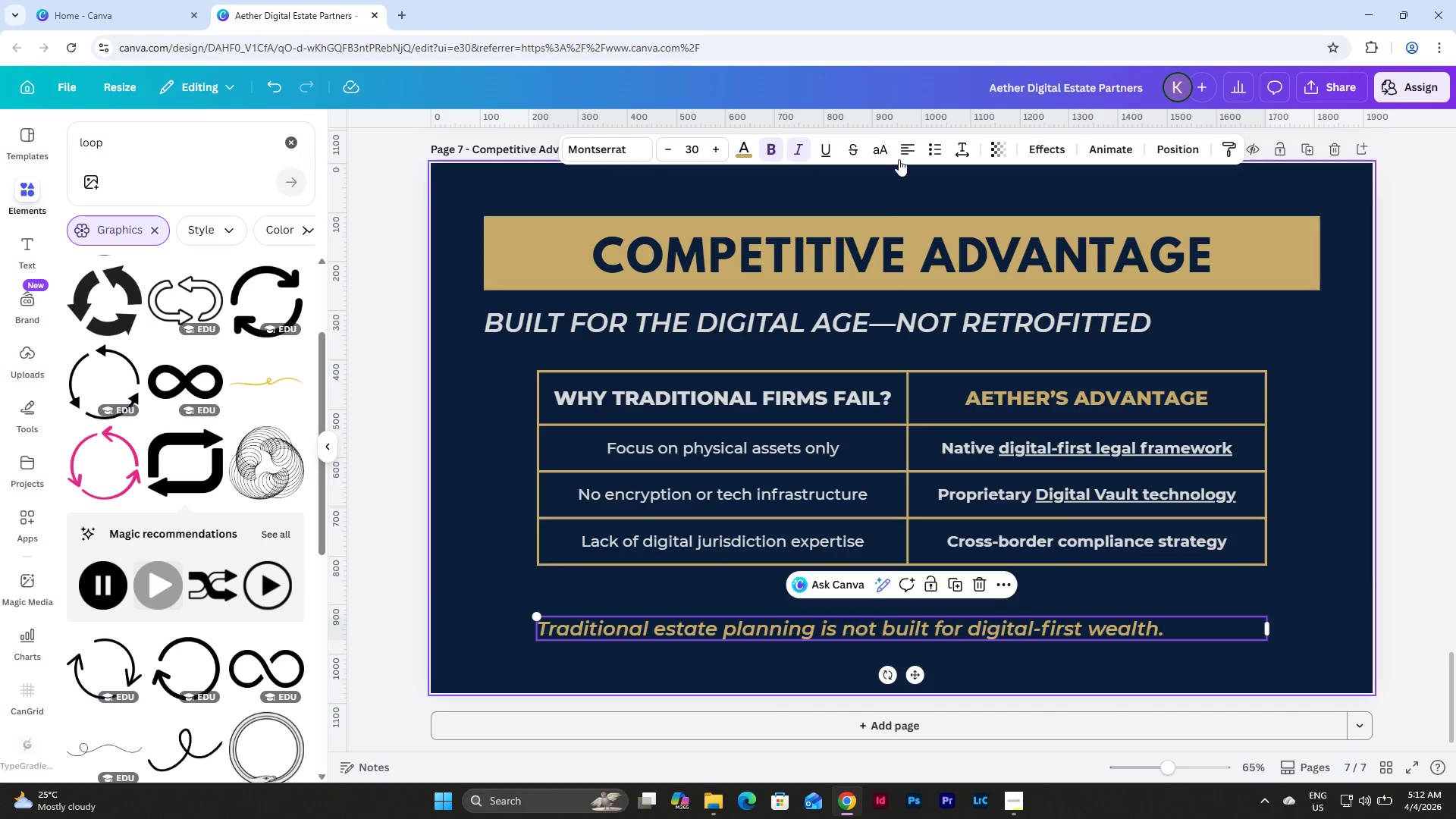 
left_click([908, 150])
 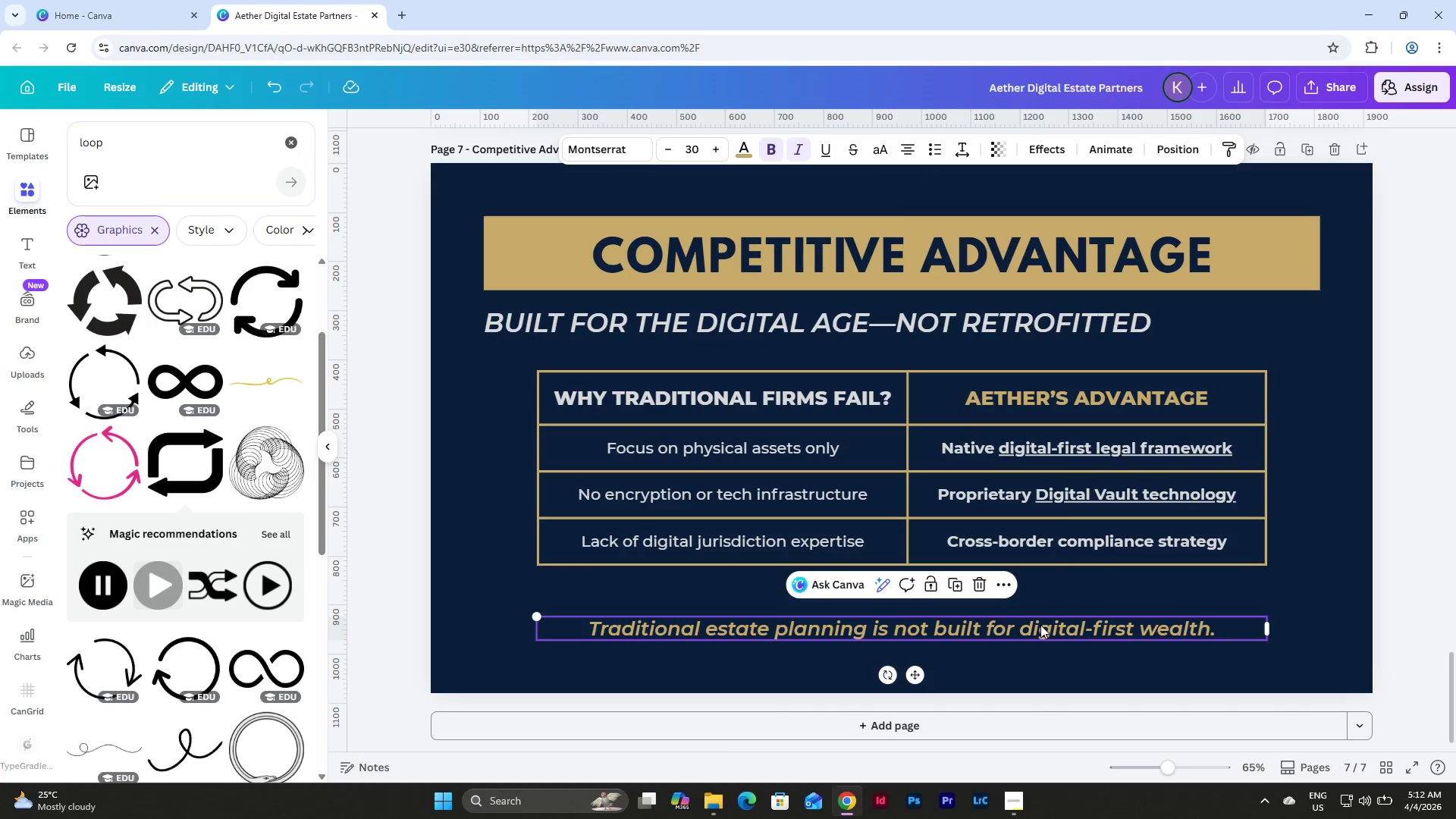 
double_click([1040, 625])
 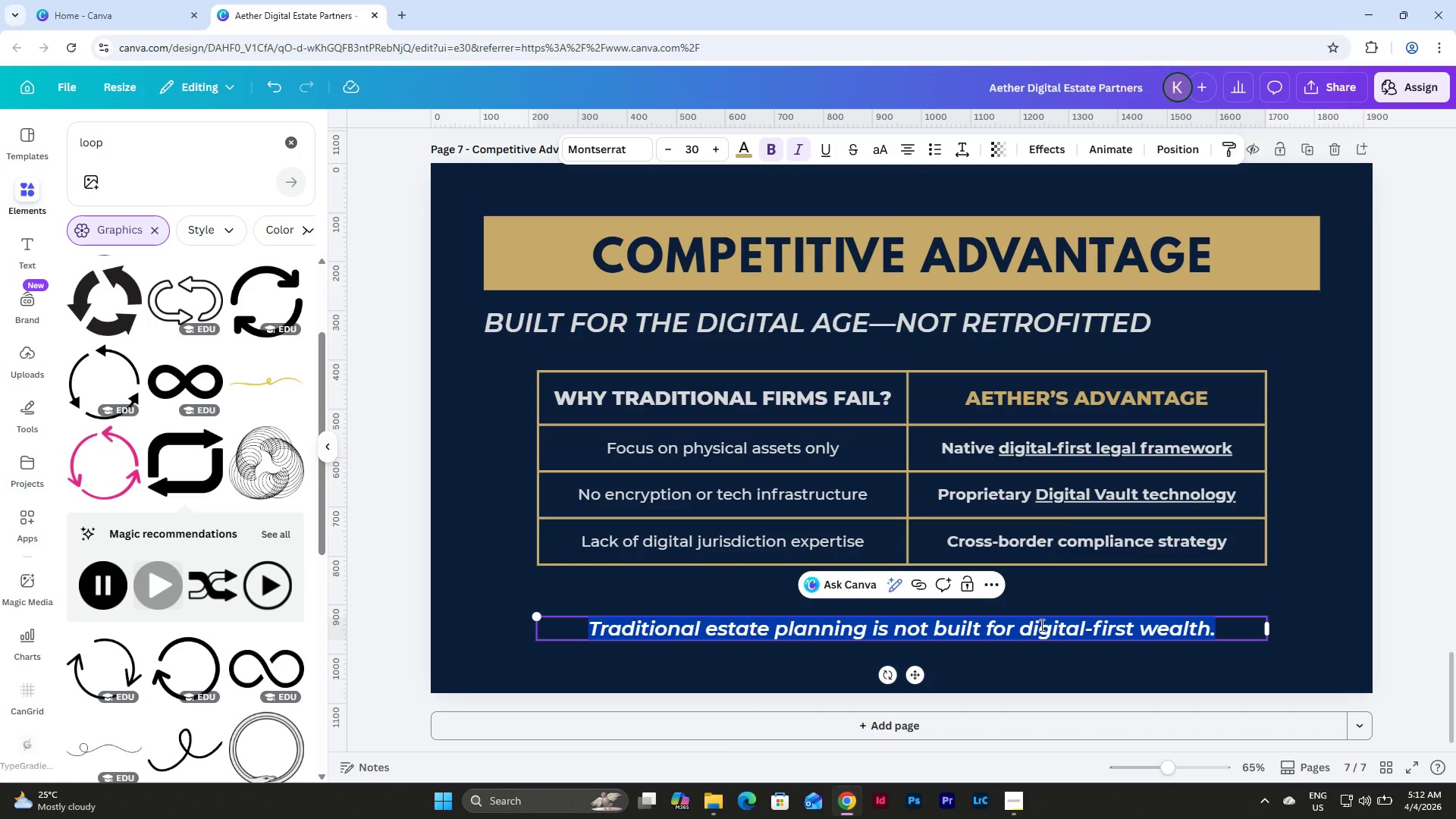 
type(Not a law firm adapting to tech, but a platform built for it.)
 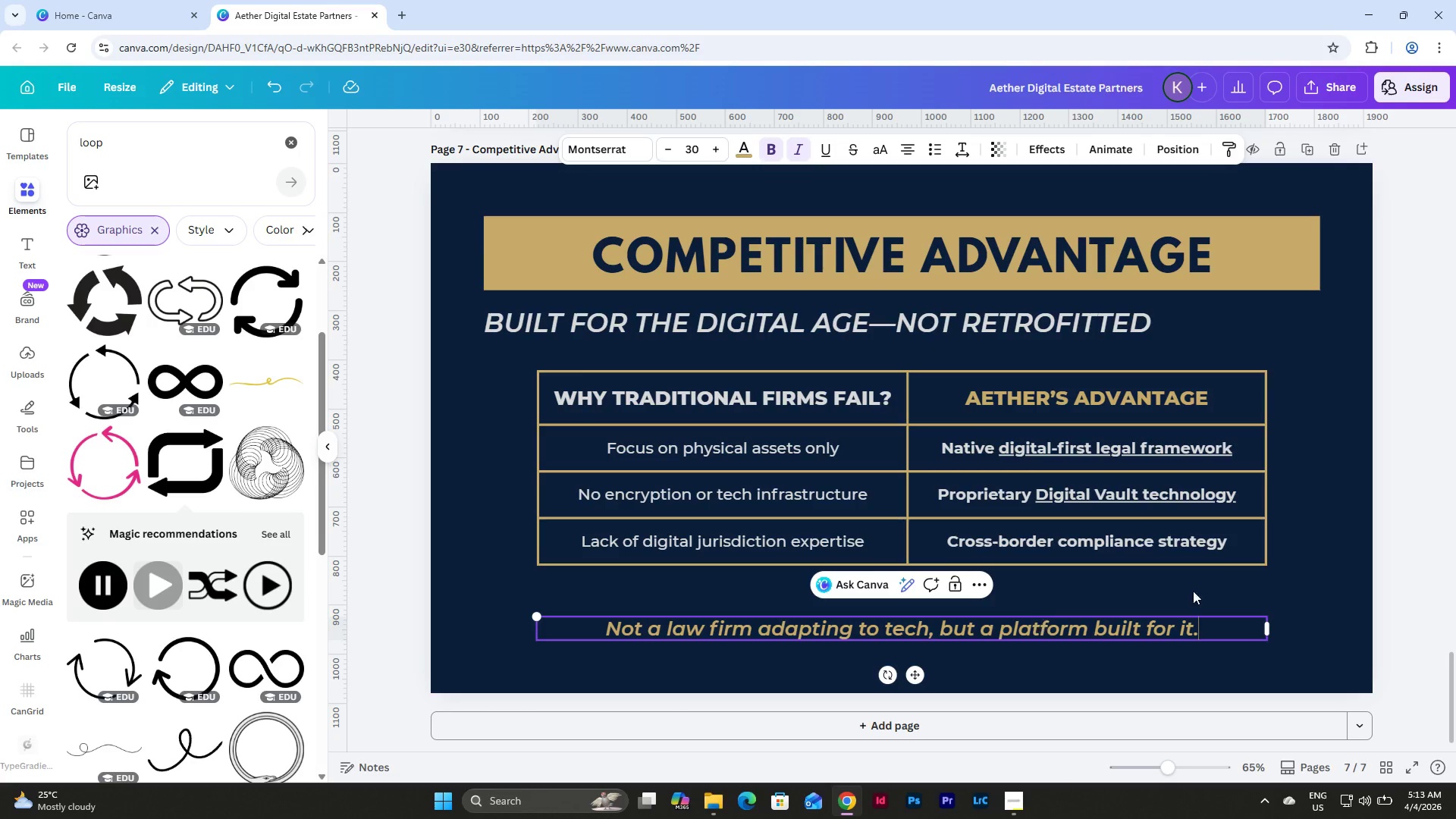 
left_click([1257, 593])
 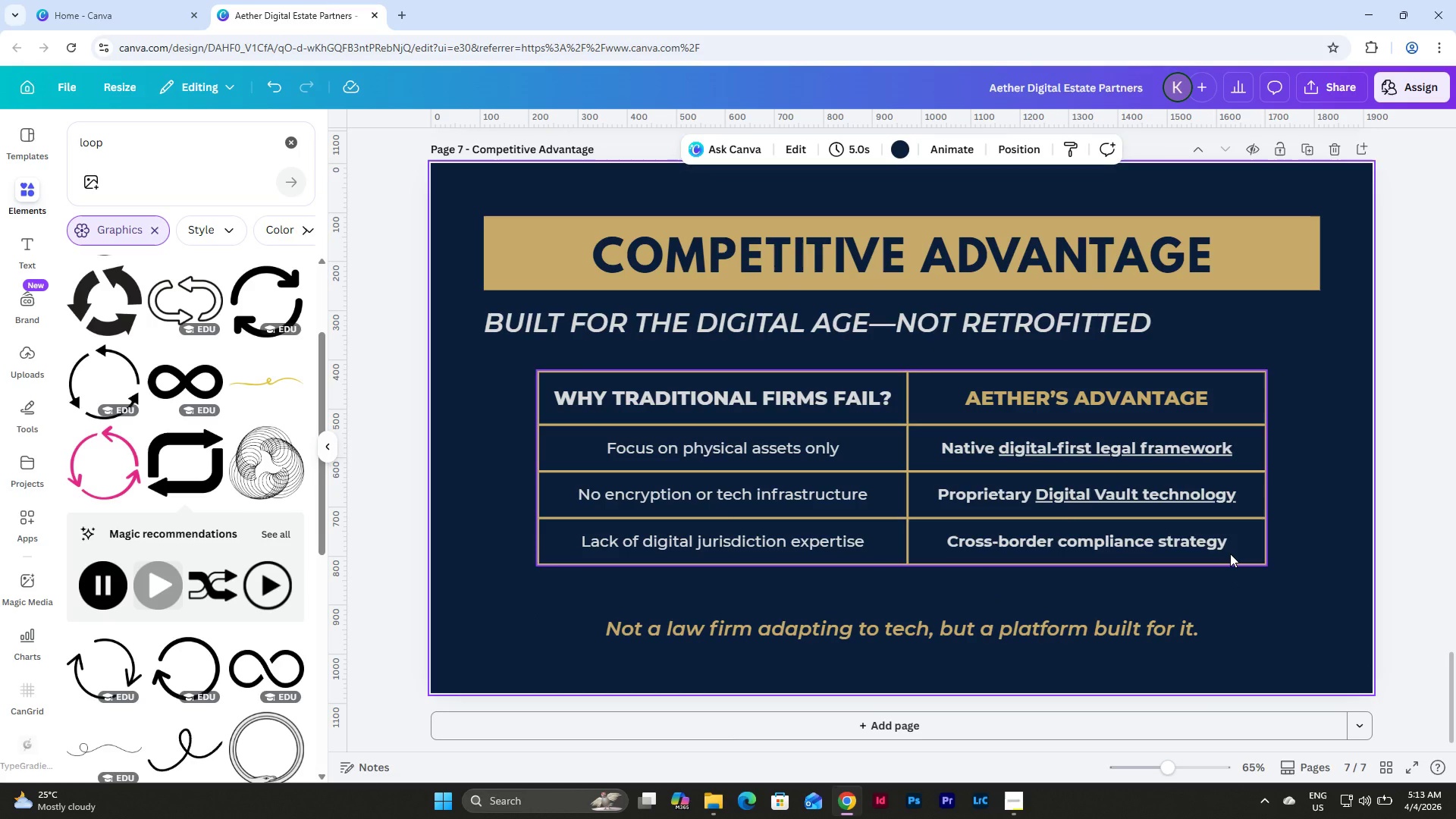 
left_click_drag(start_coordinate=[1267, 570], to_coordinate=[532, 362])
 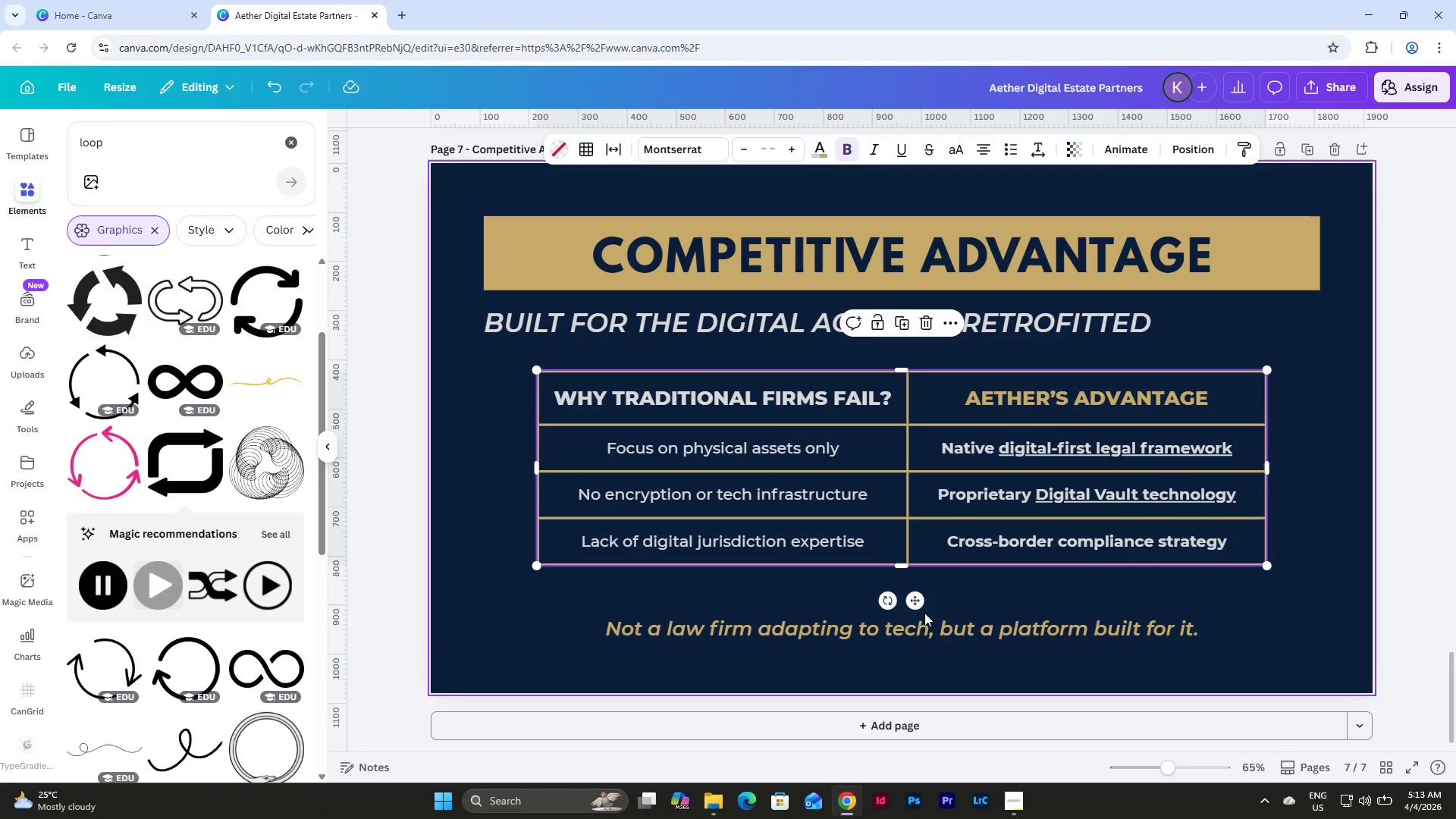 
left_click_drag(start_coordinate=[918, 603], to_coordinate=[921, 612])
 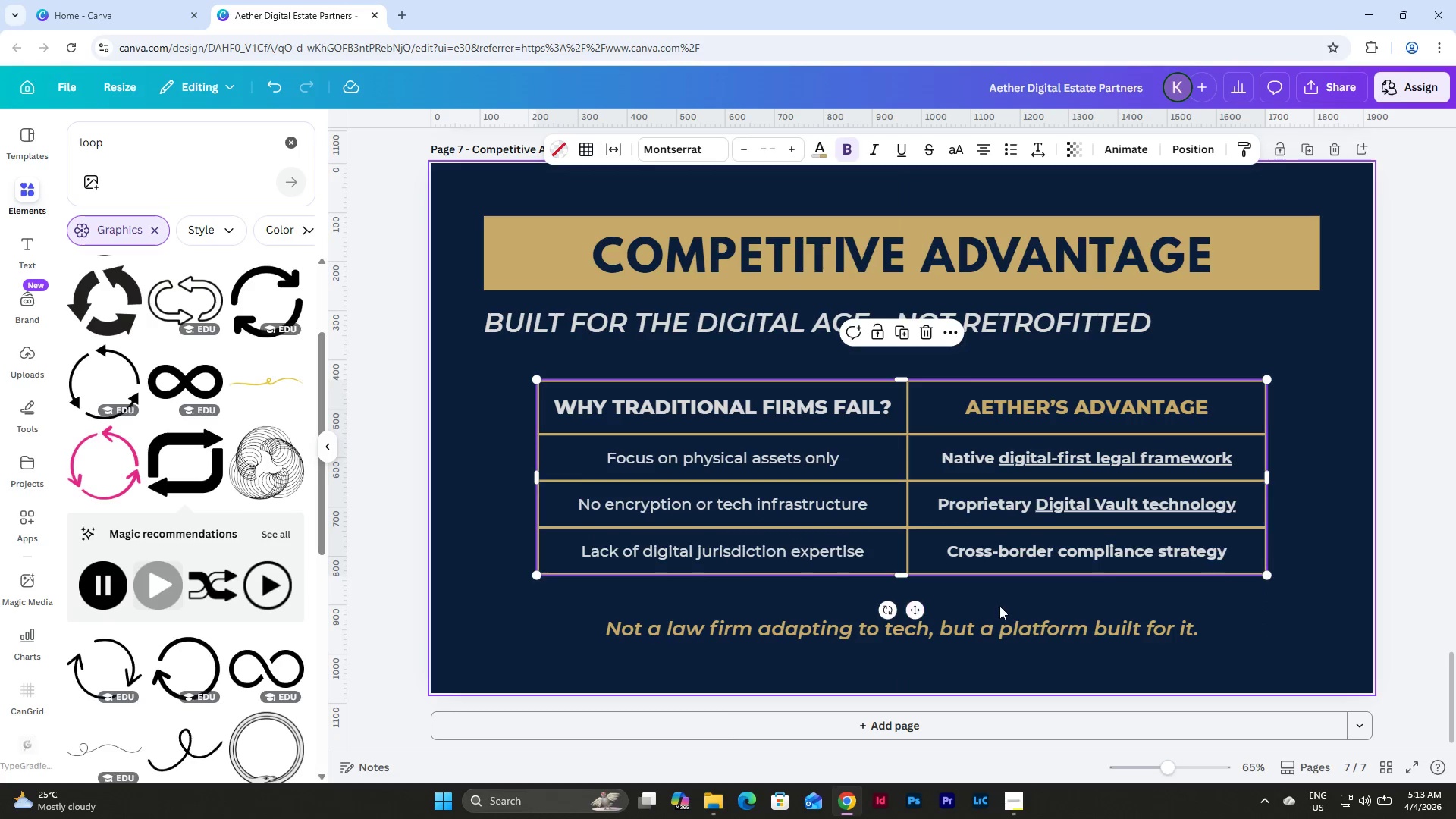 
left_click([999, 606])
 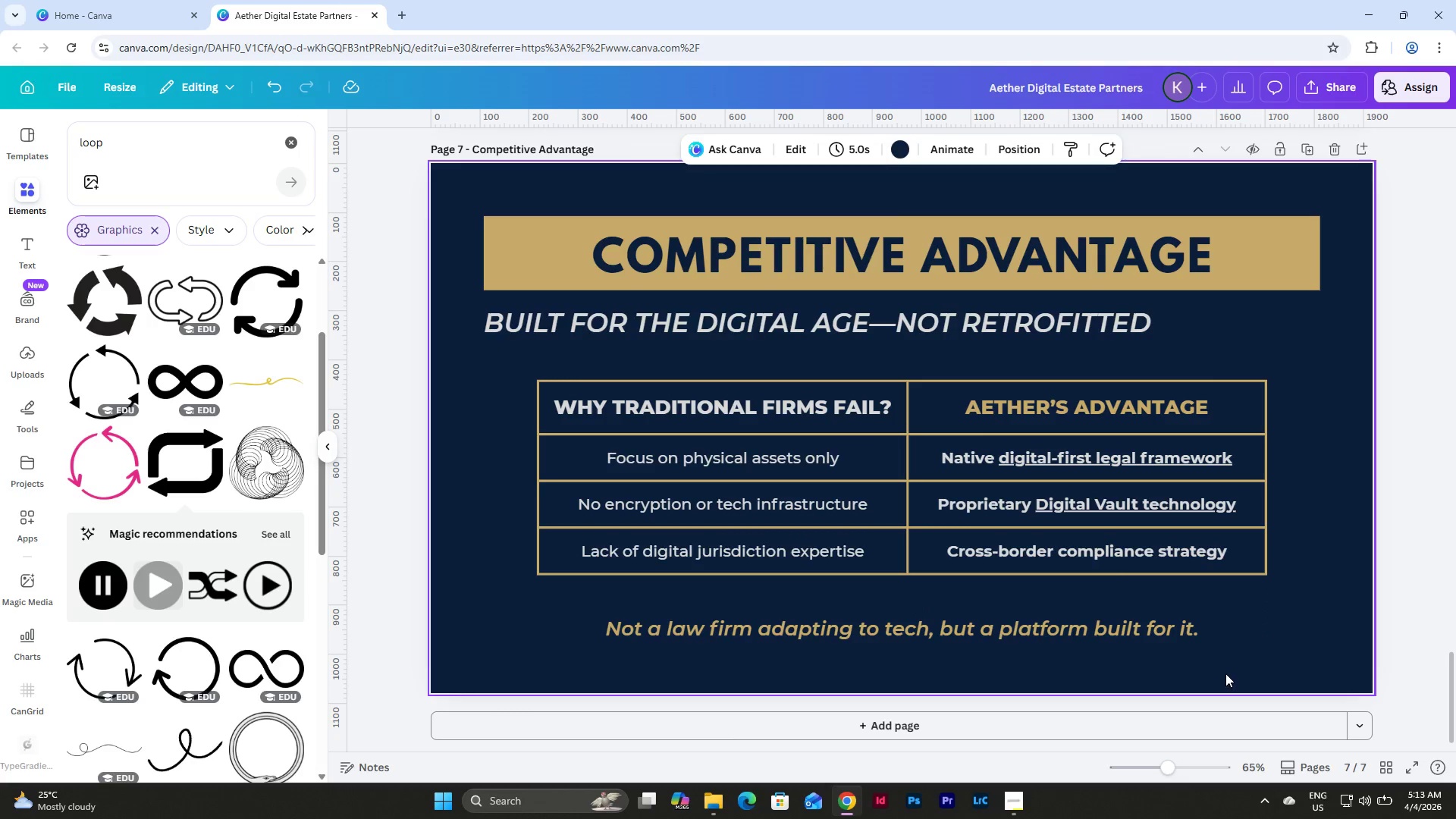 
scroll: coordinate [1225, 671], scroll_direction: up, amount: 5.0
 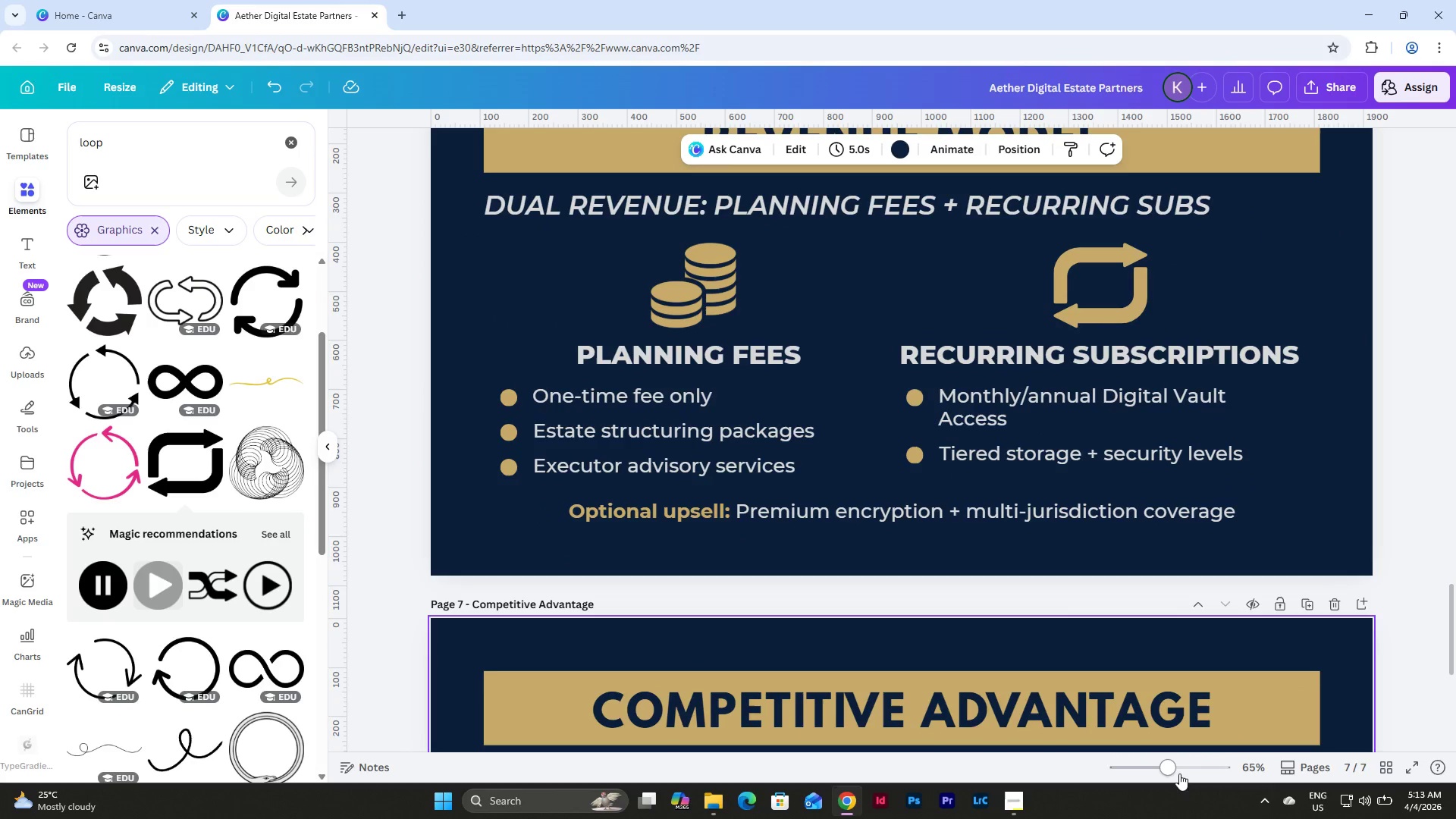 
left_click_drag(start_coordinate=[1170, 767], to_coordinate=[1143, 754])
 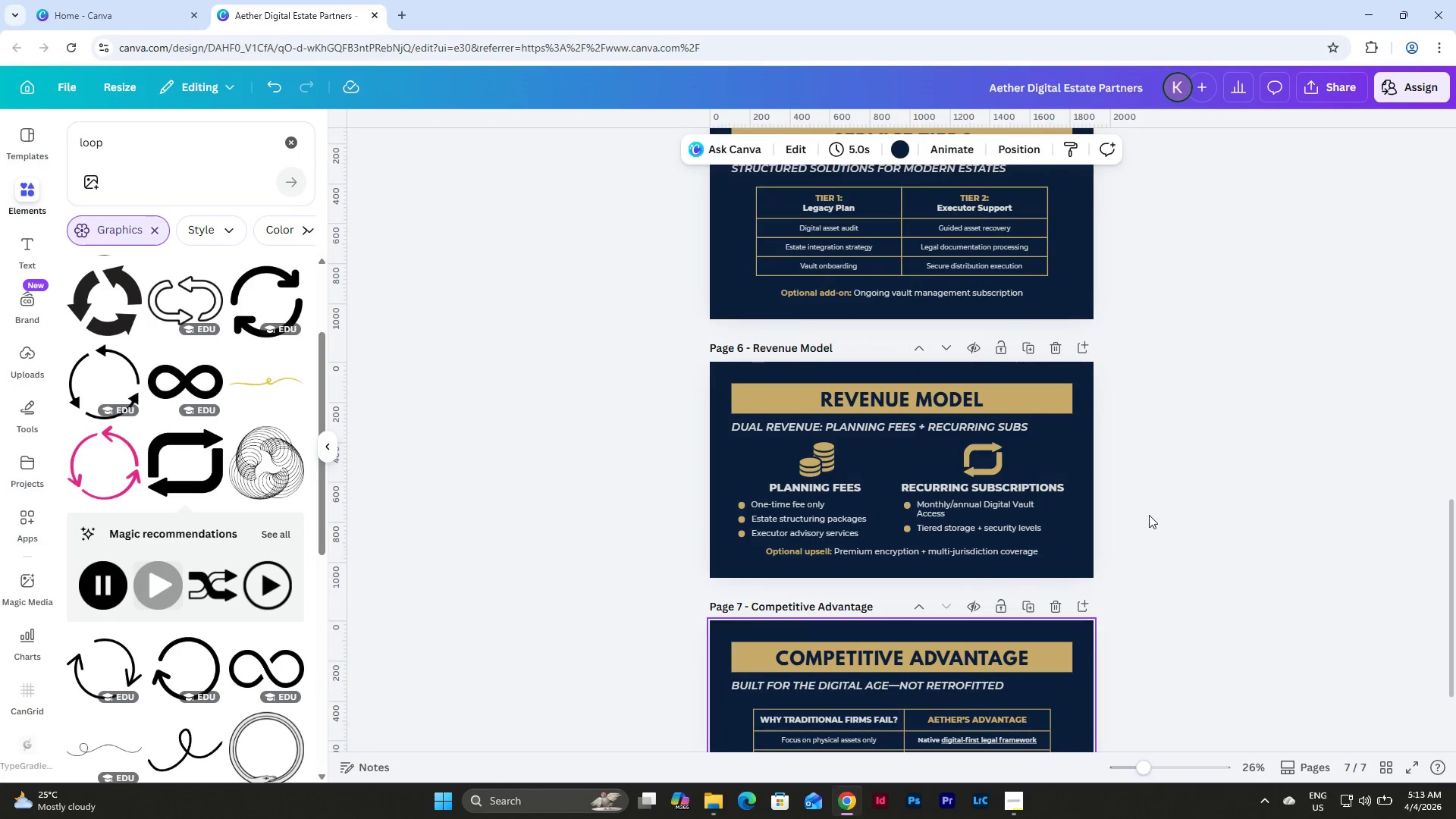 
scroll: coordinate [1146, 515], scroll_direction: down, amount: 10.0
 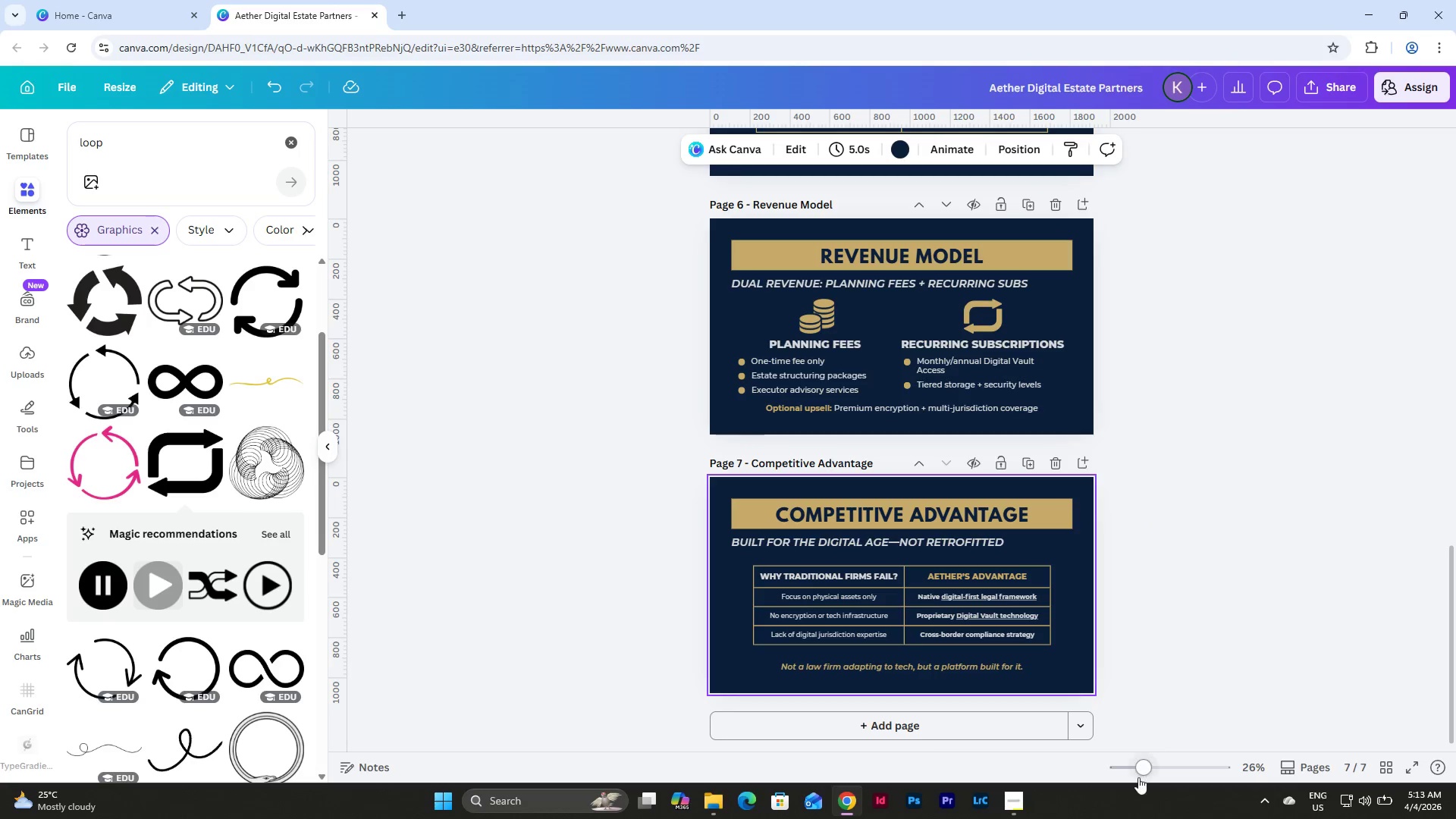 
left_click_drag(start_coordinate=[1138, 778], to_coordinate=[1156, 784])
 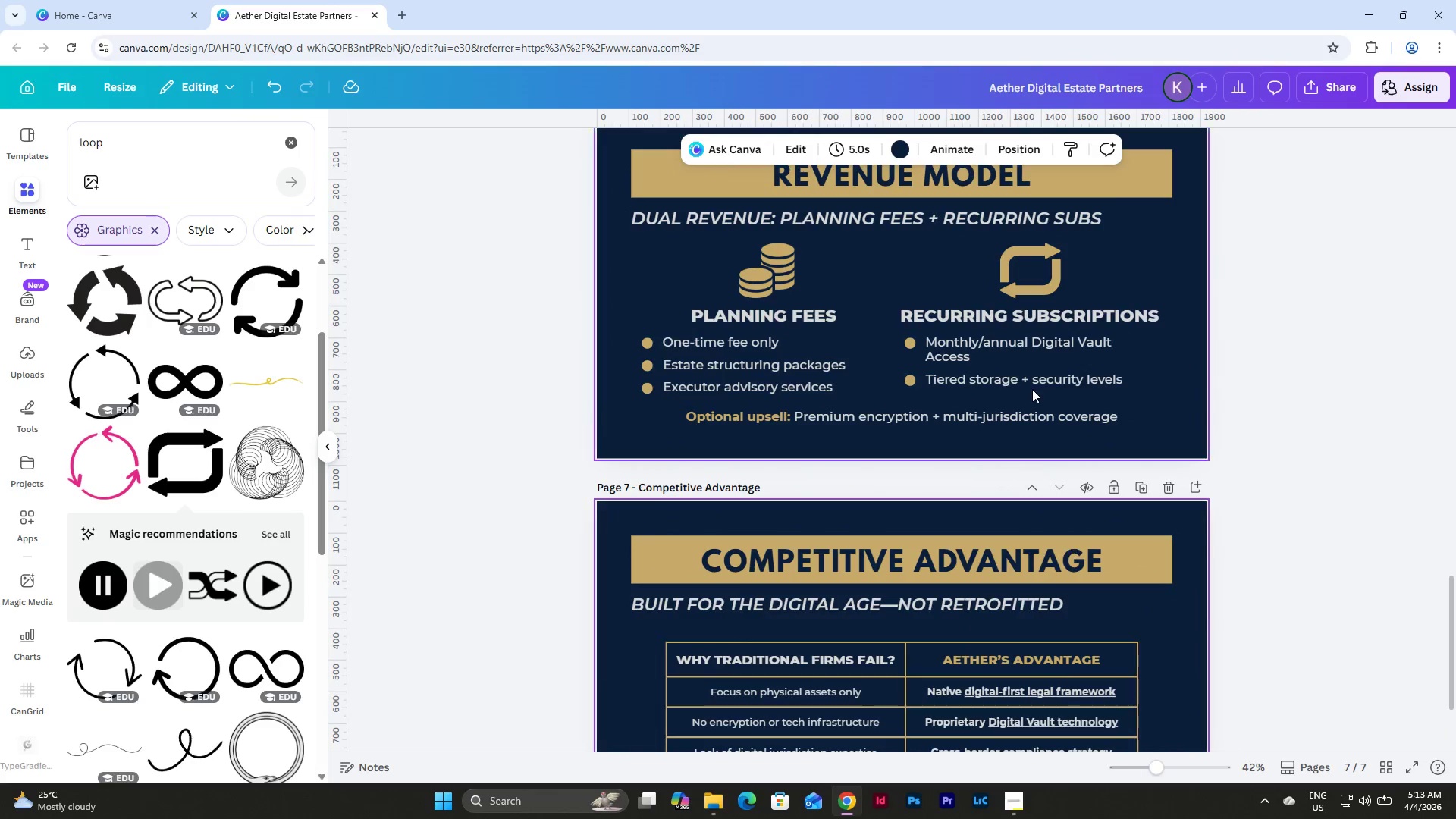 
scroll: coordinate [1032, 386], scroll_direction: down, amount: 6.0
 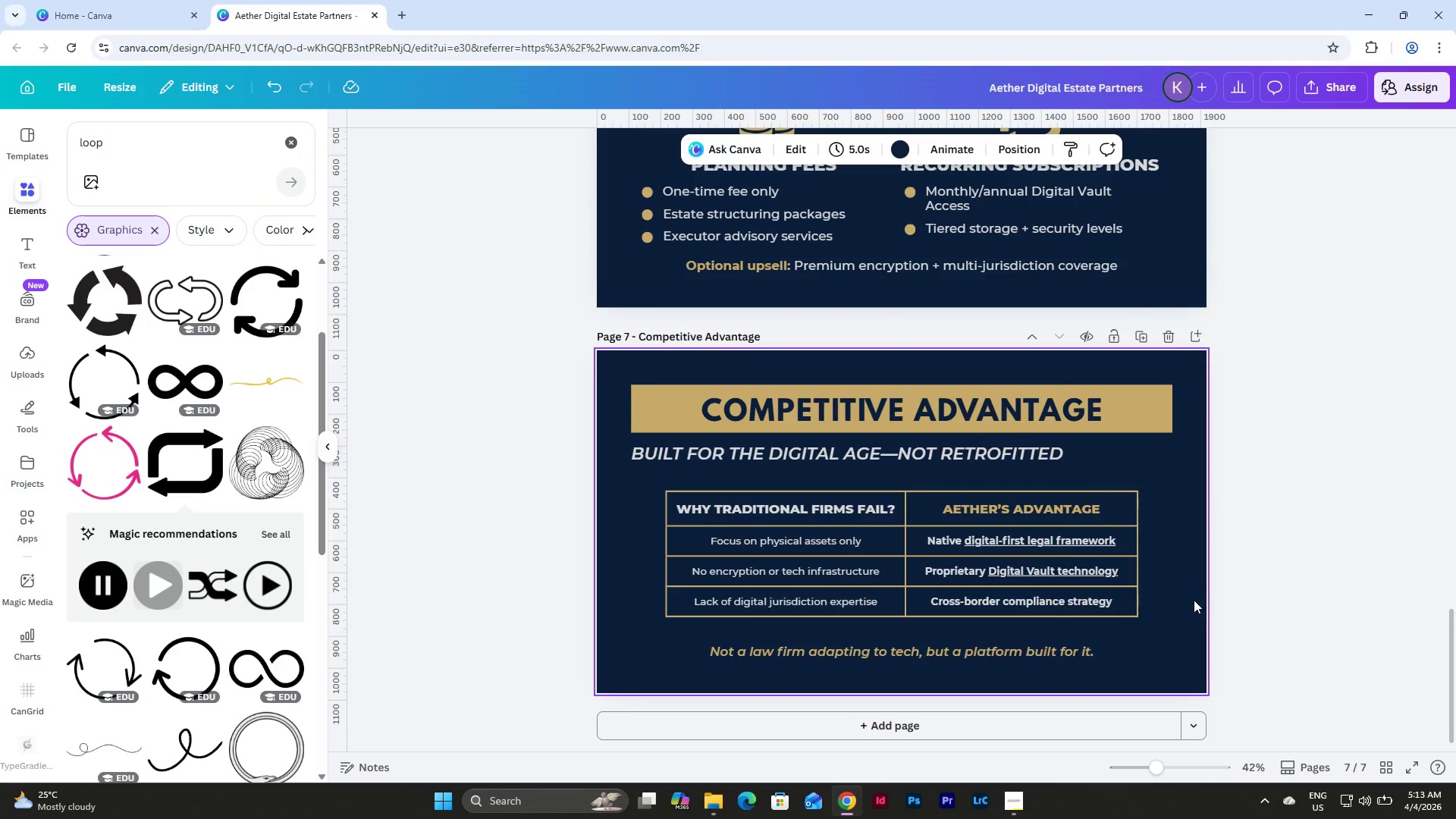 
left_click_drag(start_coordinate=[1177, 617], to_coordinate=[703, 504])
 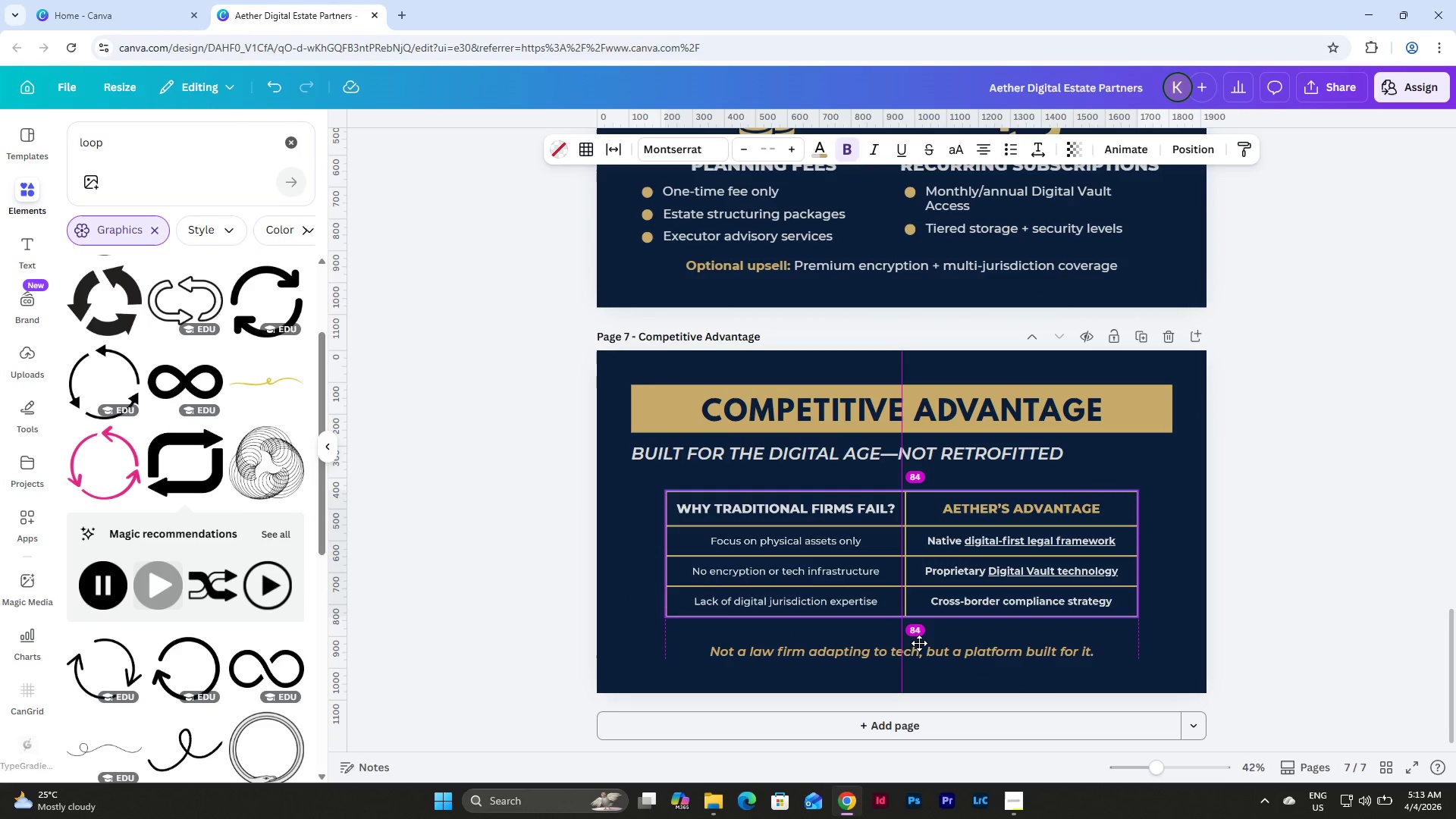 
left_click([1200, 605])
 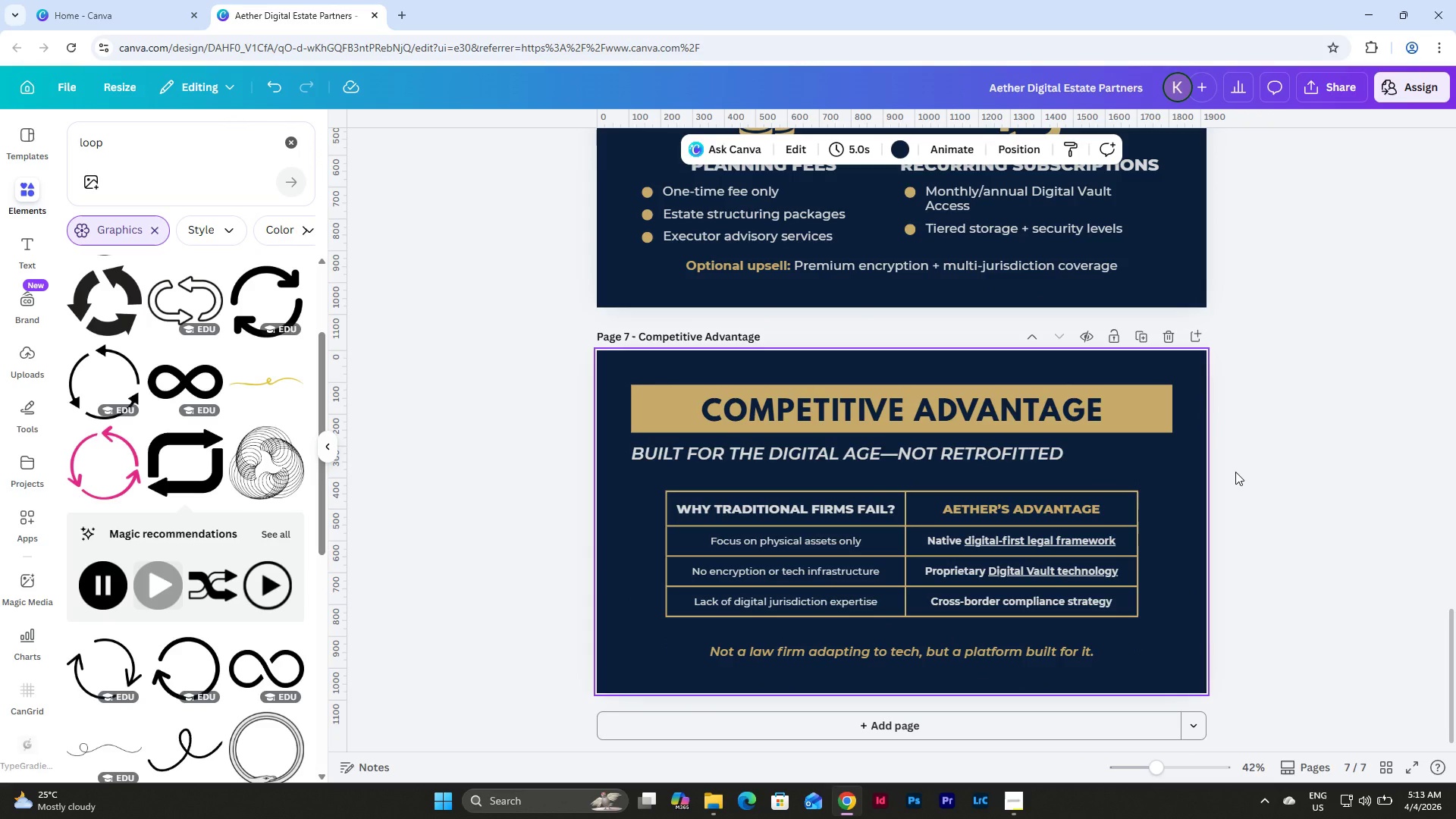 
wait(11.53)
 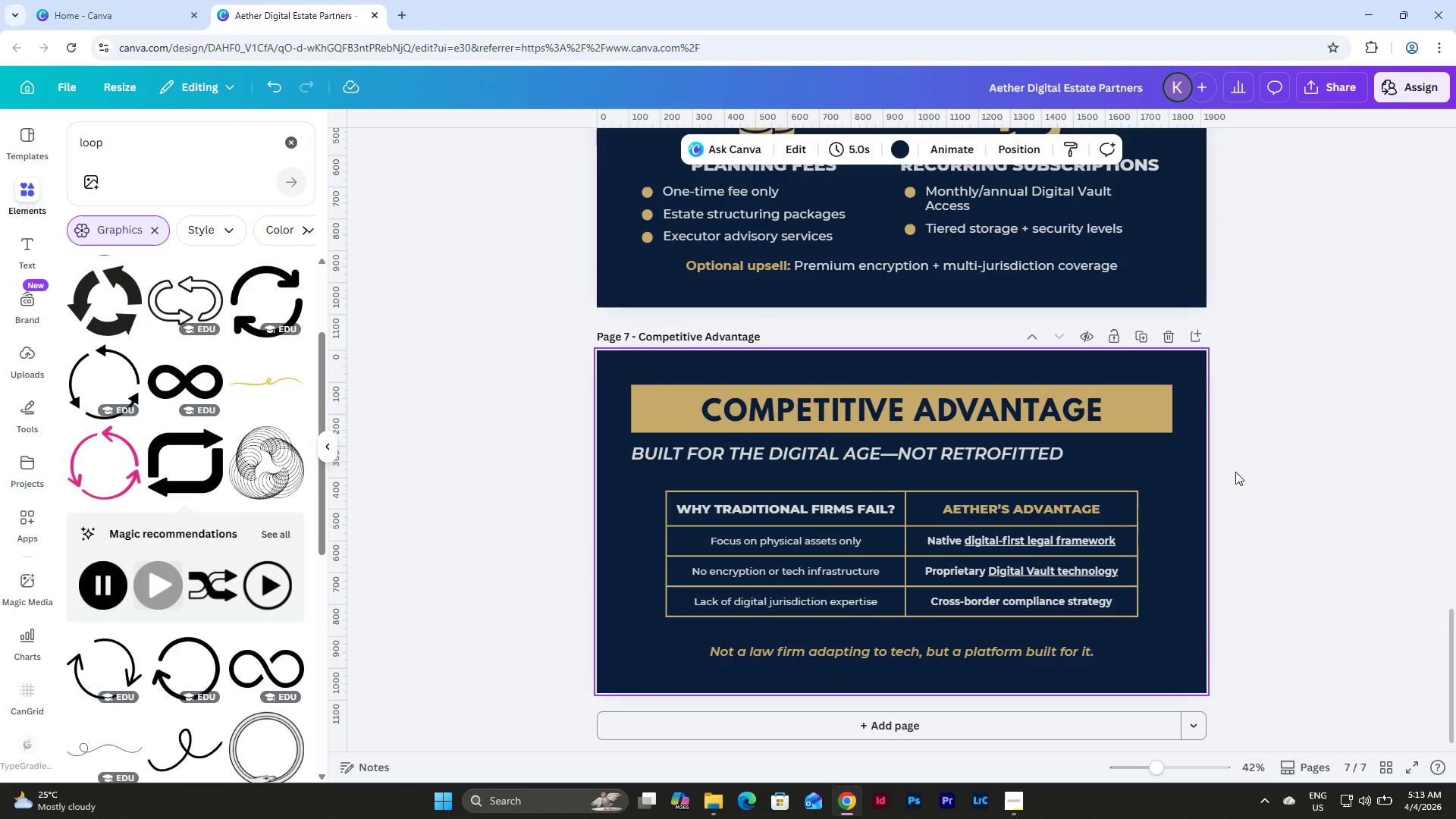 
double_click([1132, 537])
 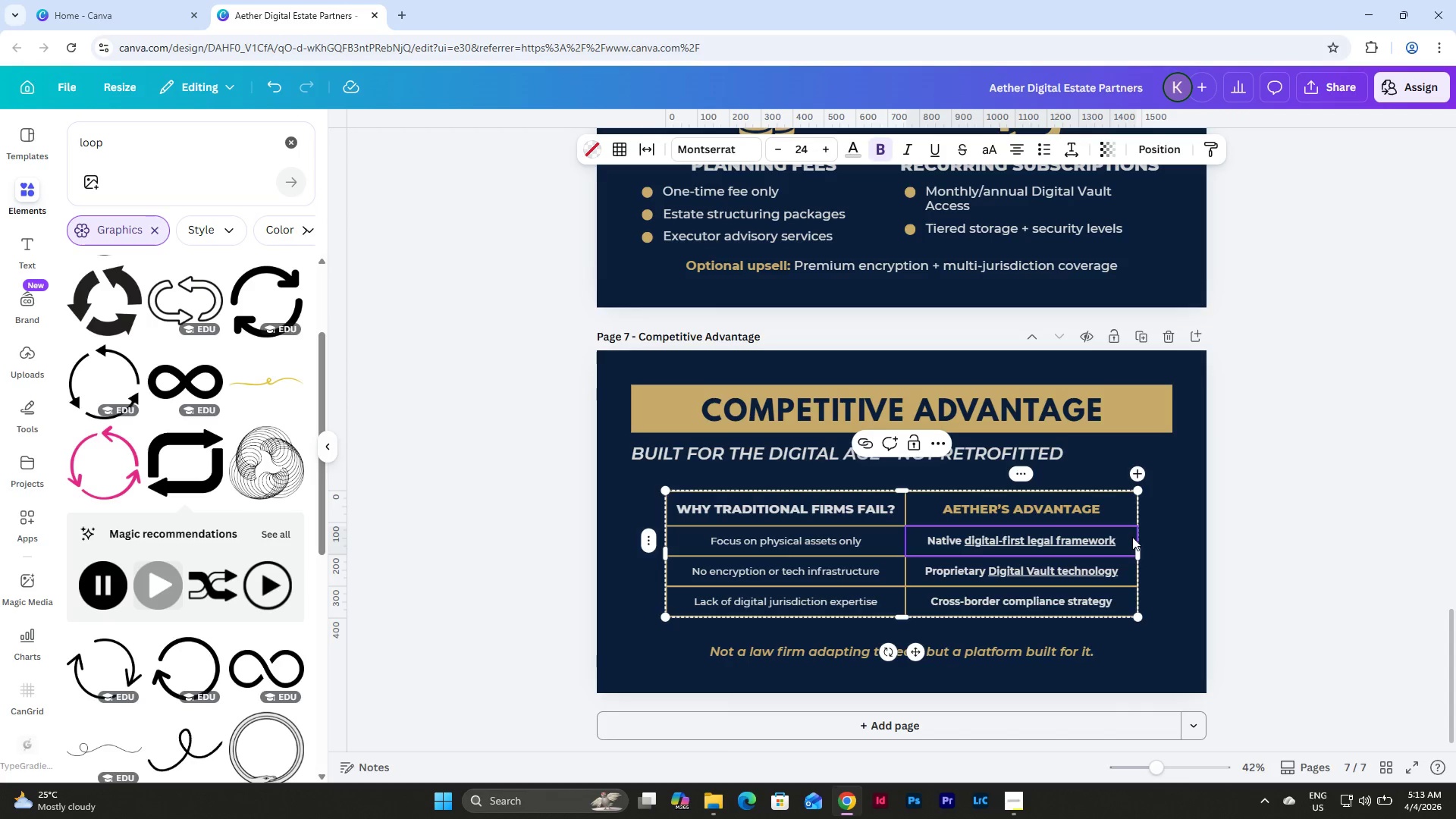 
double_click([1125, 537])
 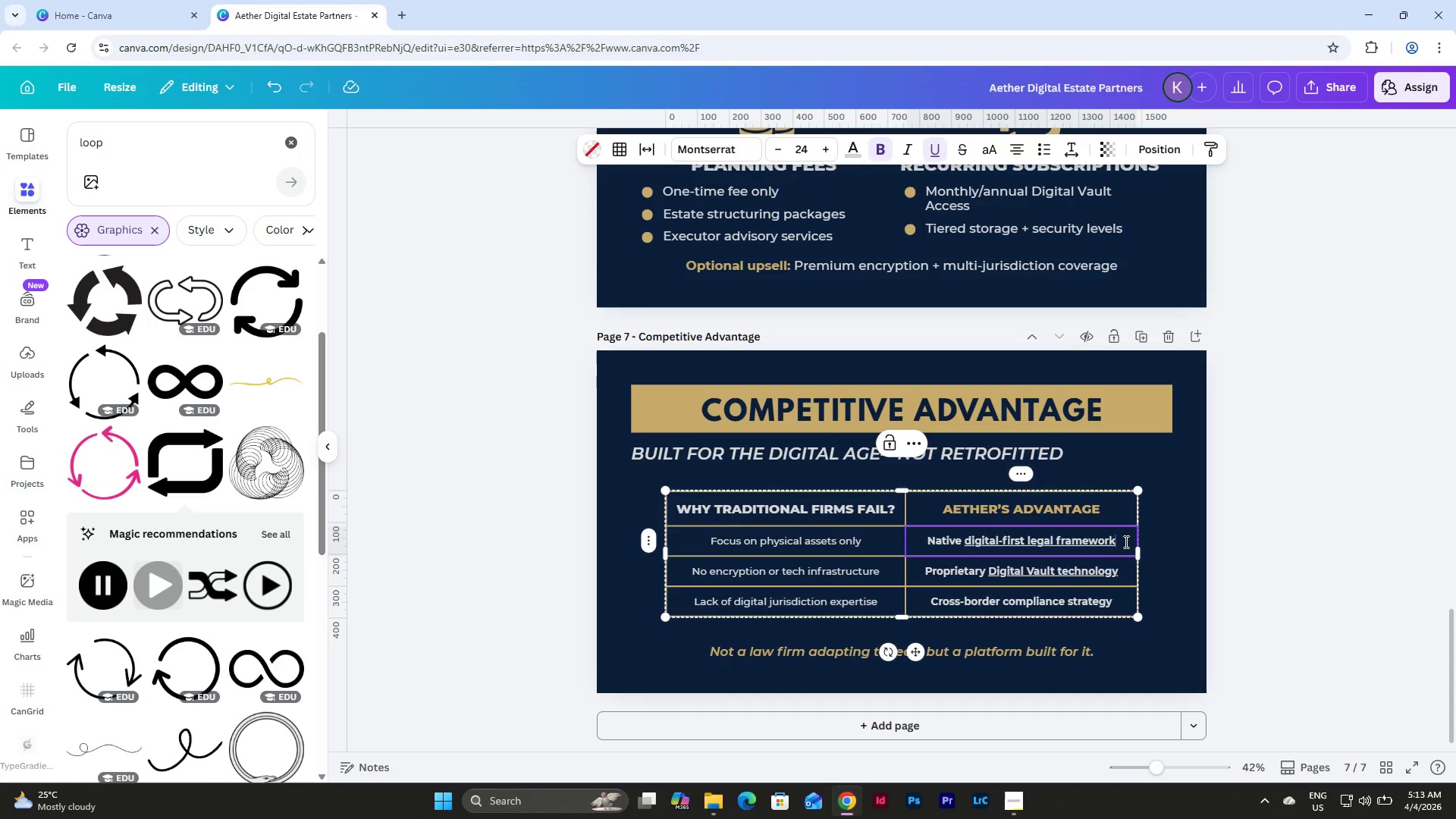 
left_click_drag(start_coordinate=[1124, 541], to_coordinate=[966, 539])
 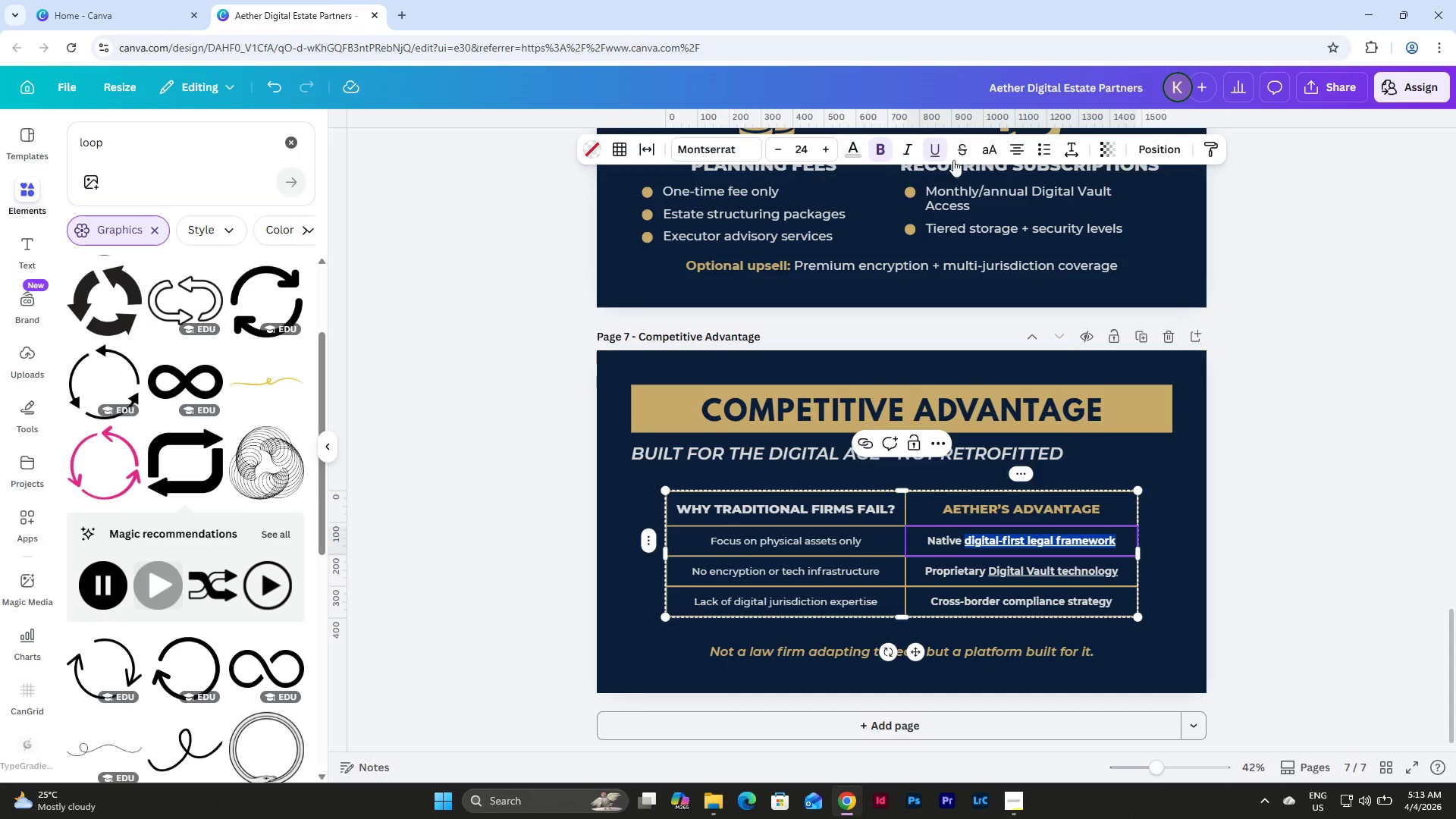 
left_click([936, 146])
 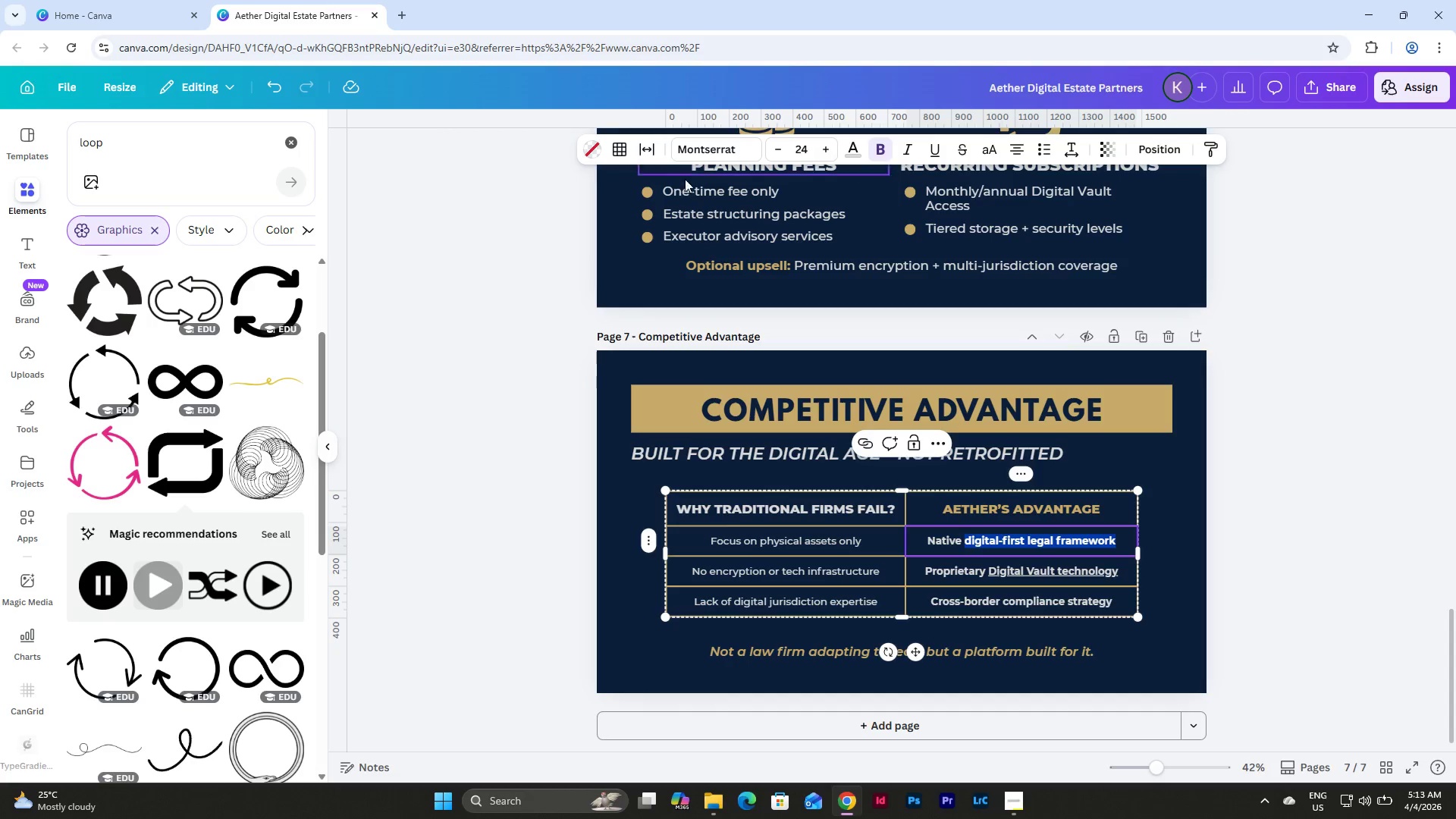 
left_click([846, 144])
 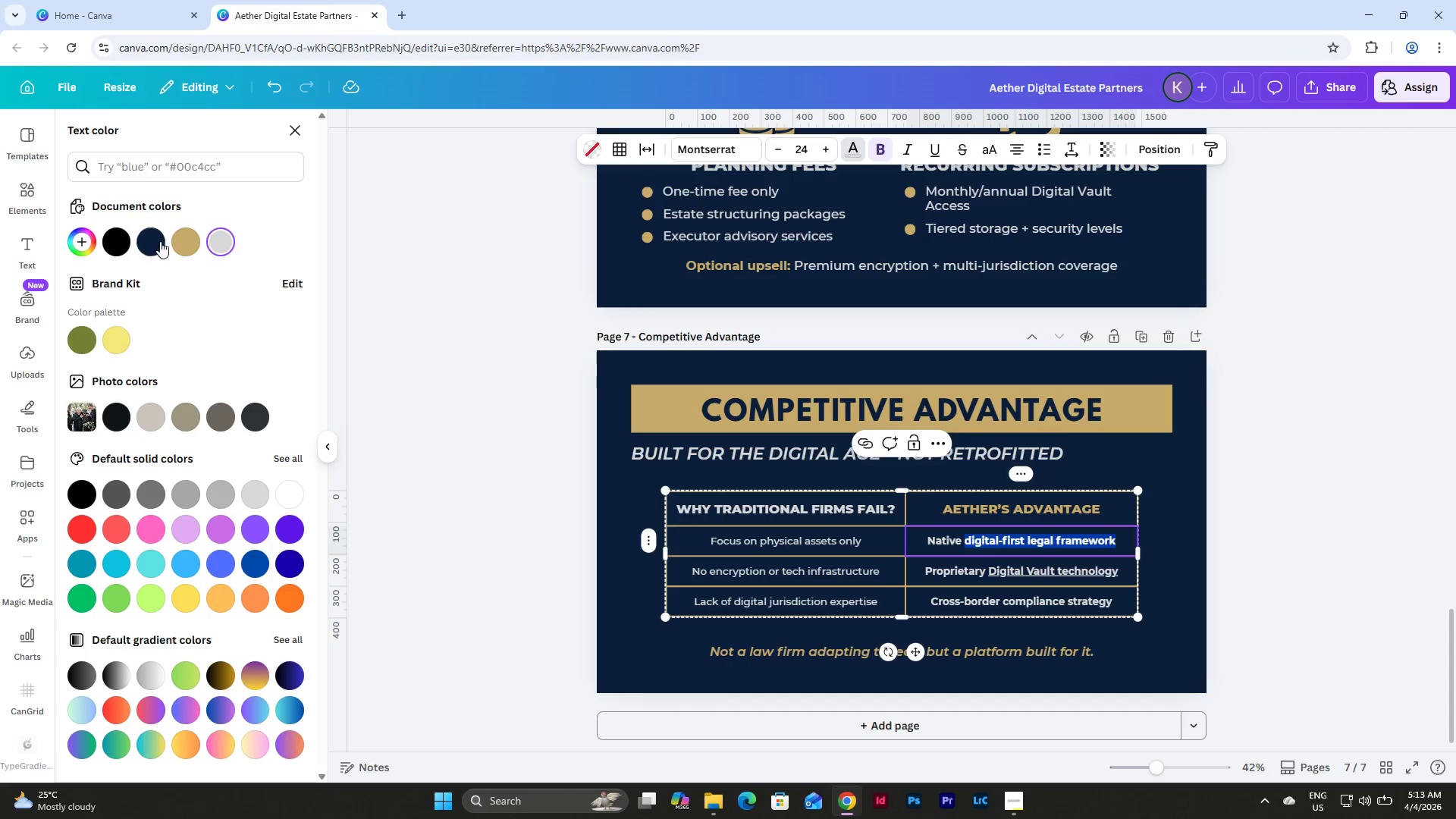 
left_click([180, 239])
 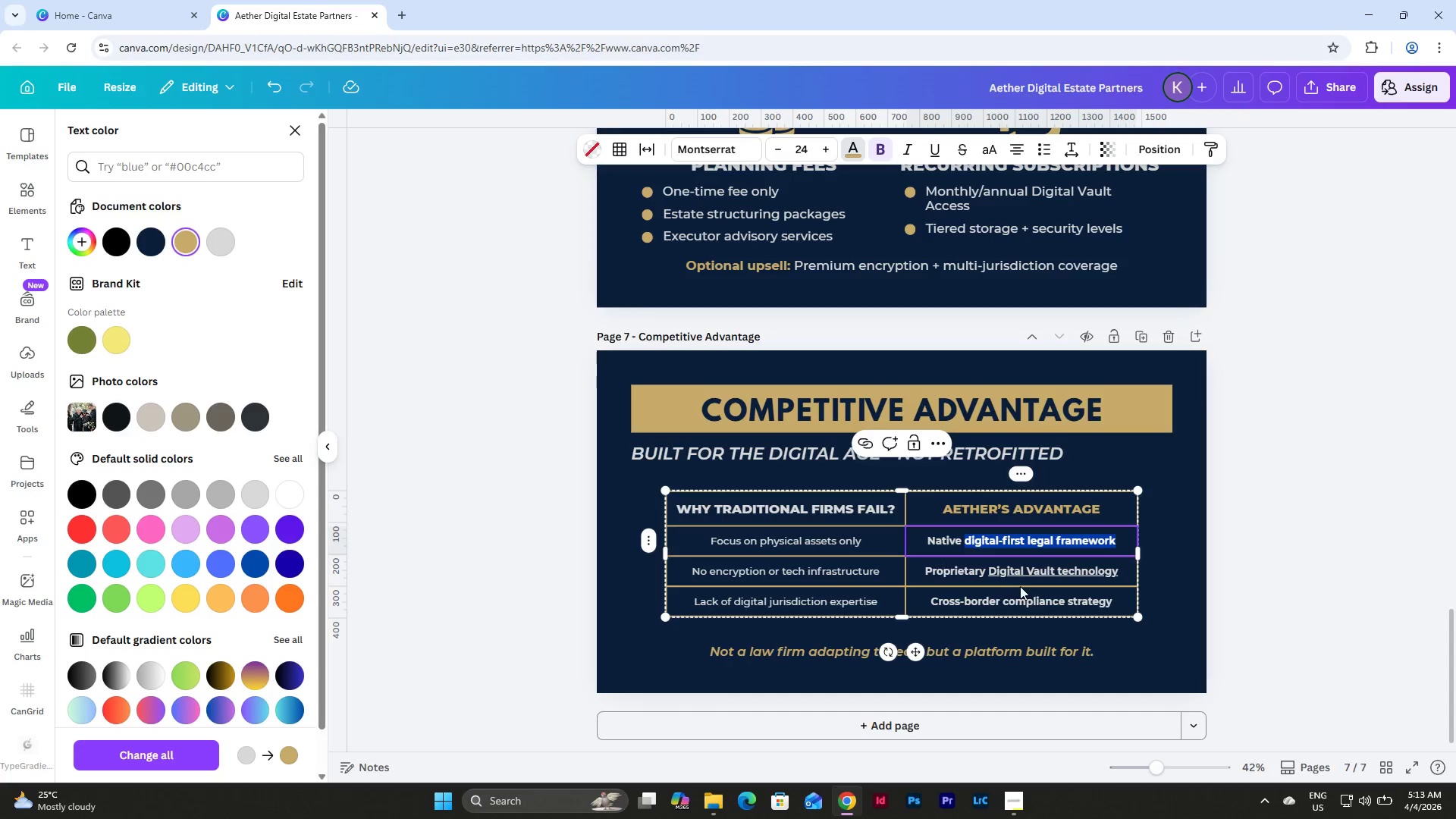 
left_click([1029, 566])
 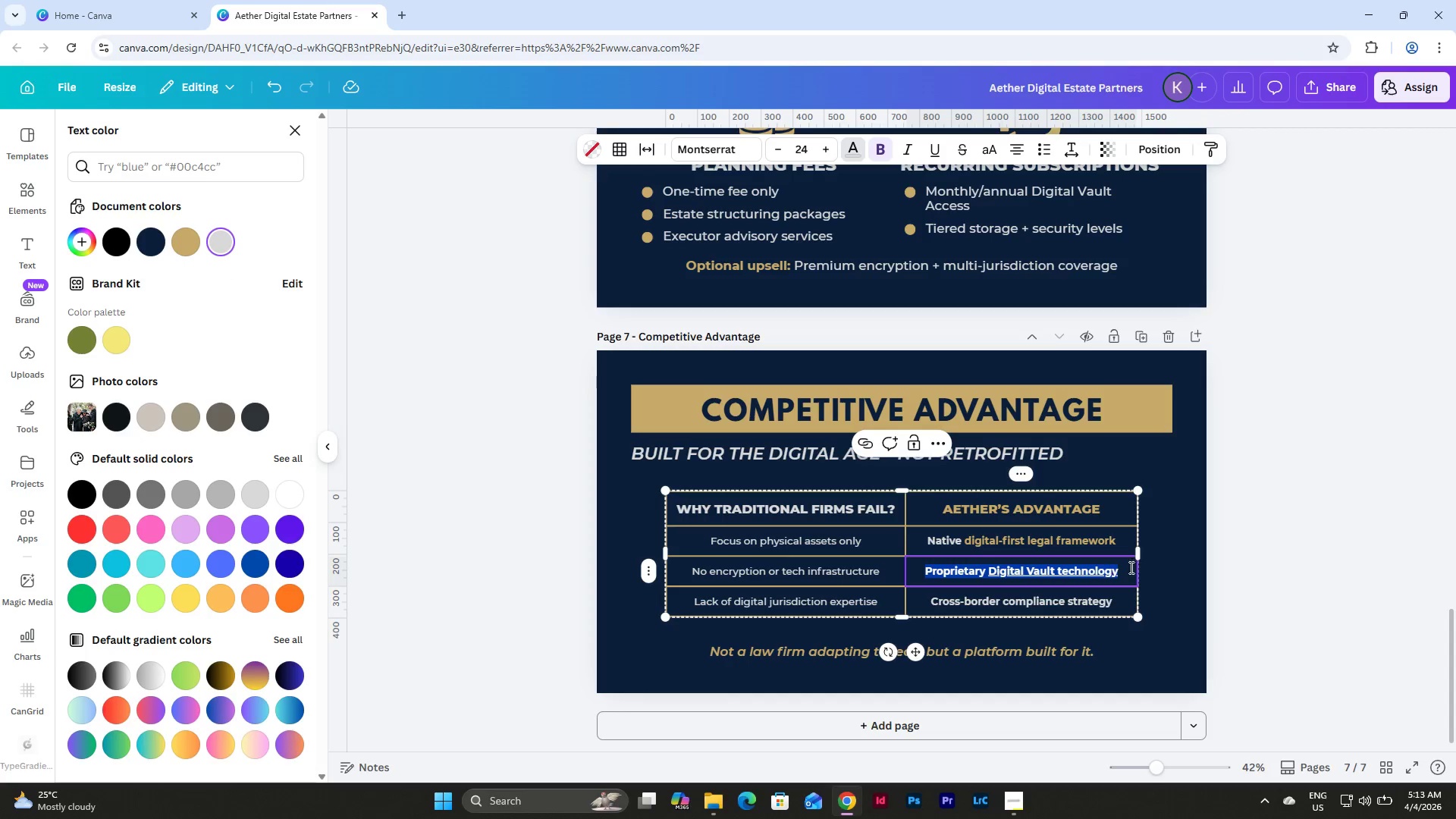 
left_click([1122, 568])
 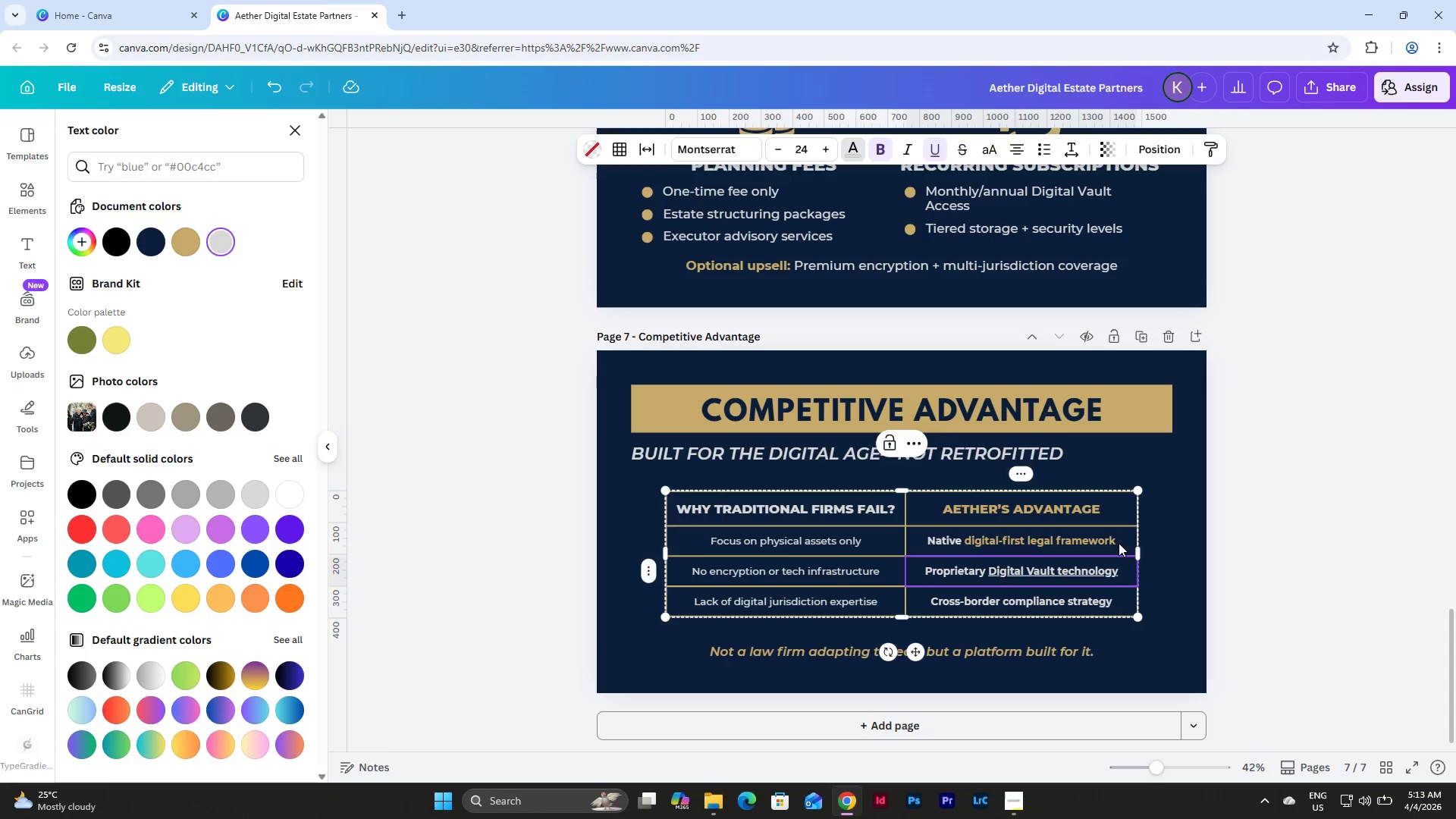 
double_click([1166, 543])
 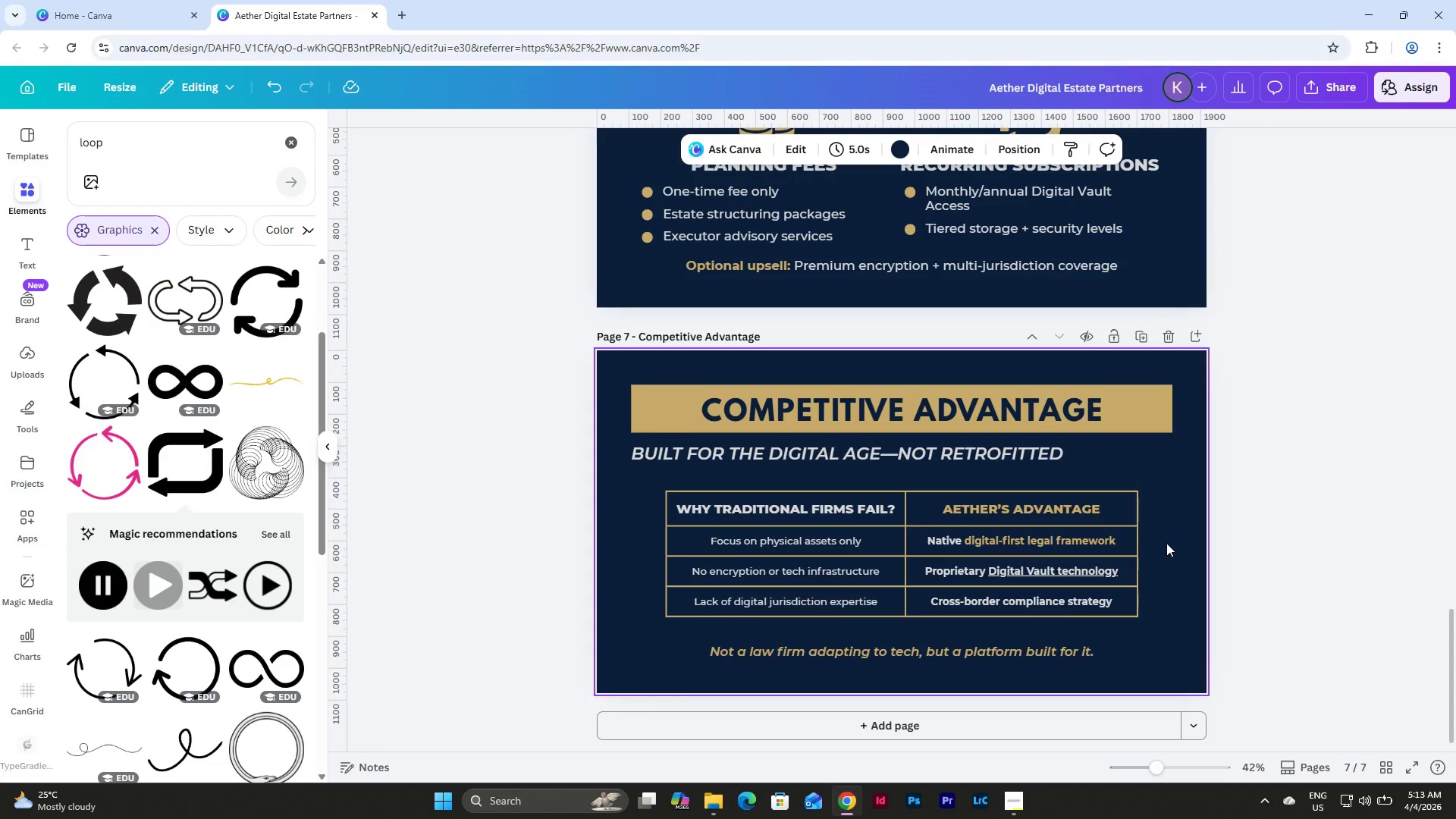 
key(Control+Z)
 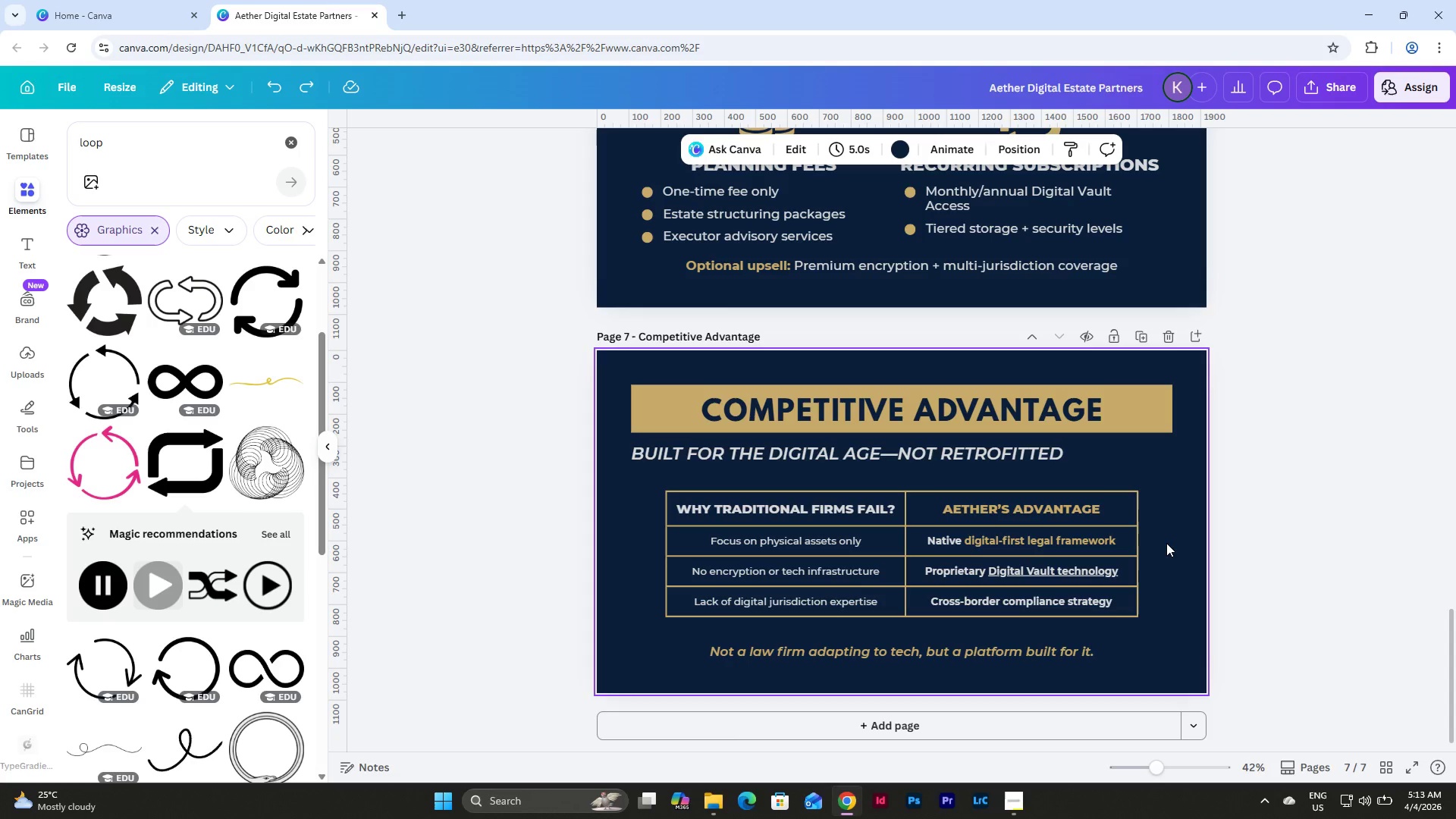 
key(Control+Z)
 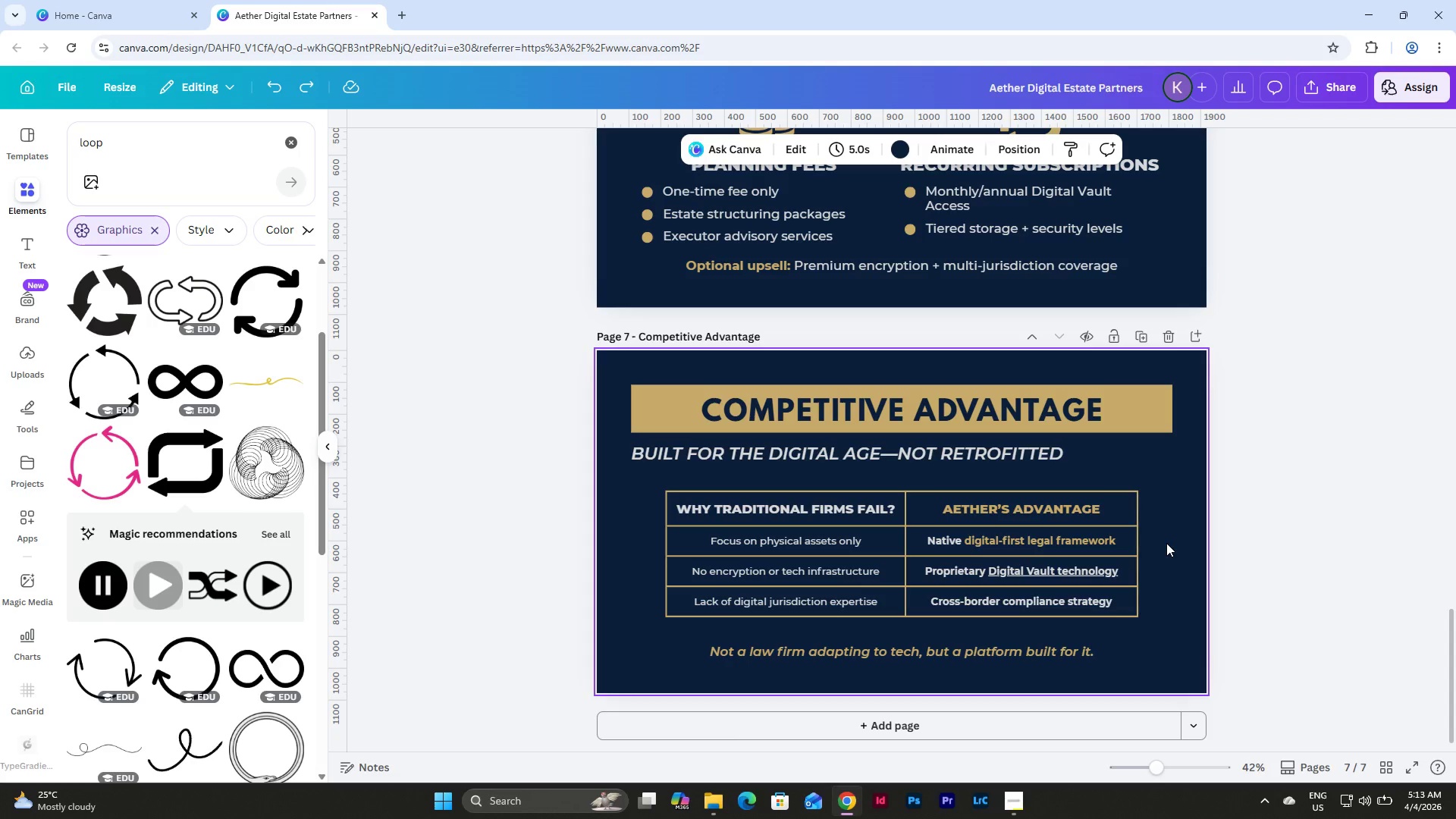 
key(Control+Z)
 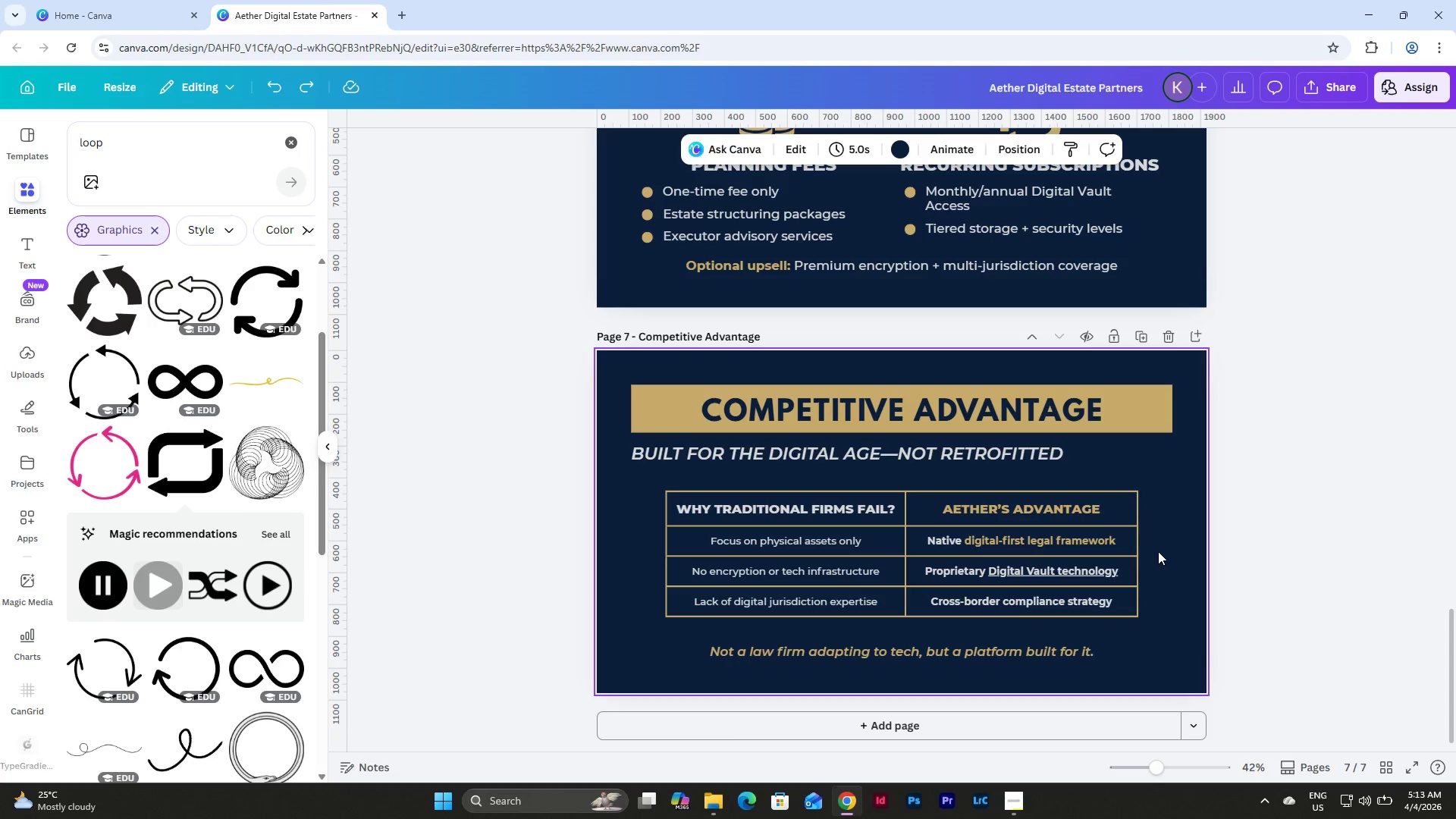 
left_click([1158, 551])
 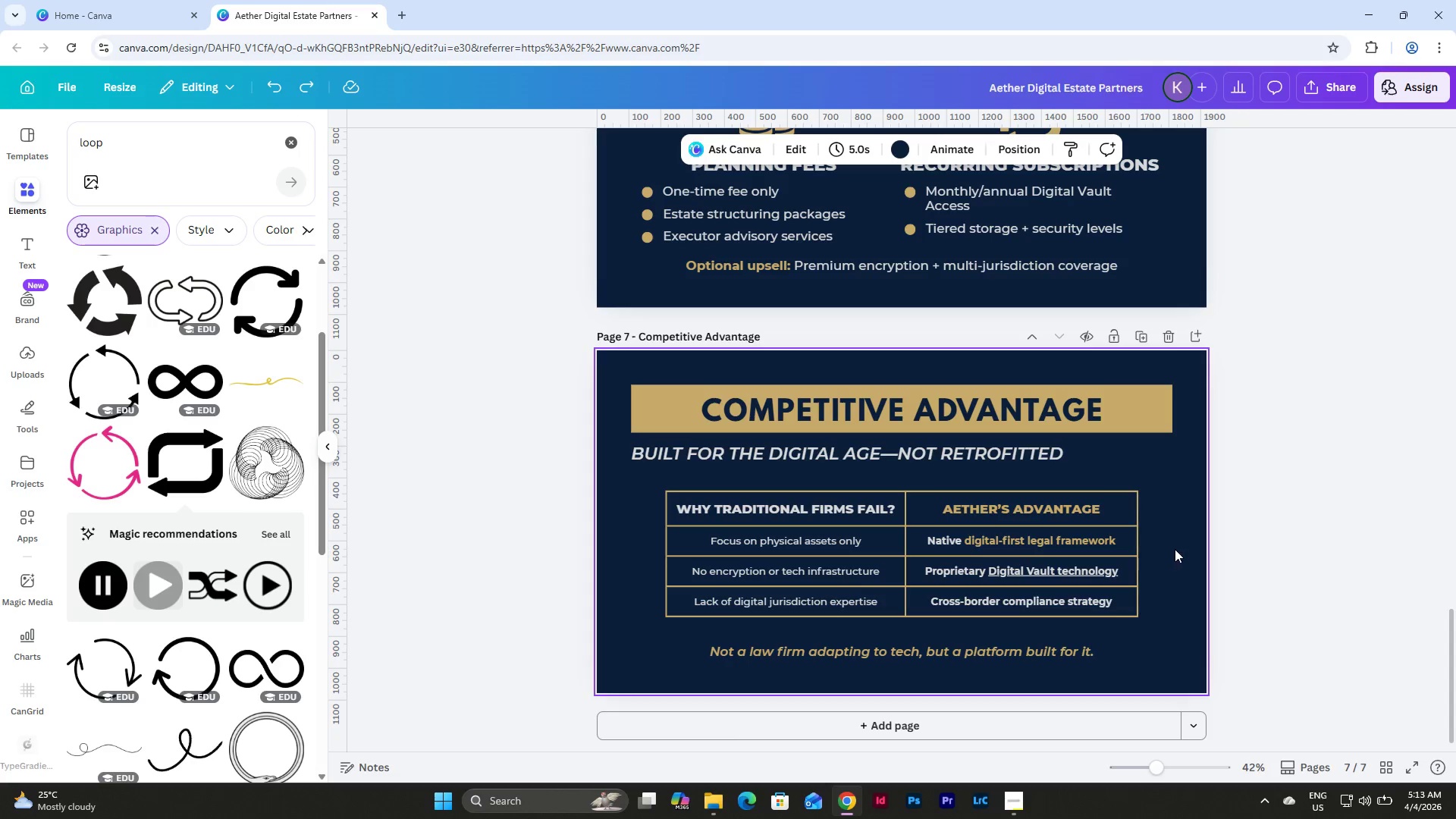 
key(Control+Z)
 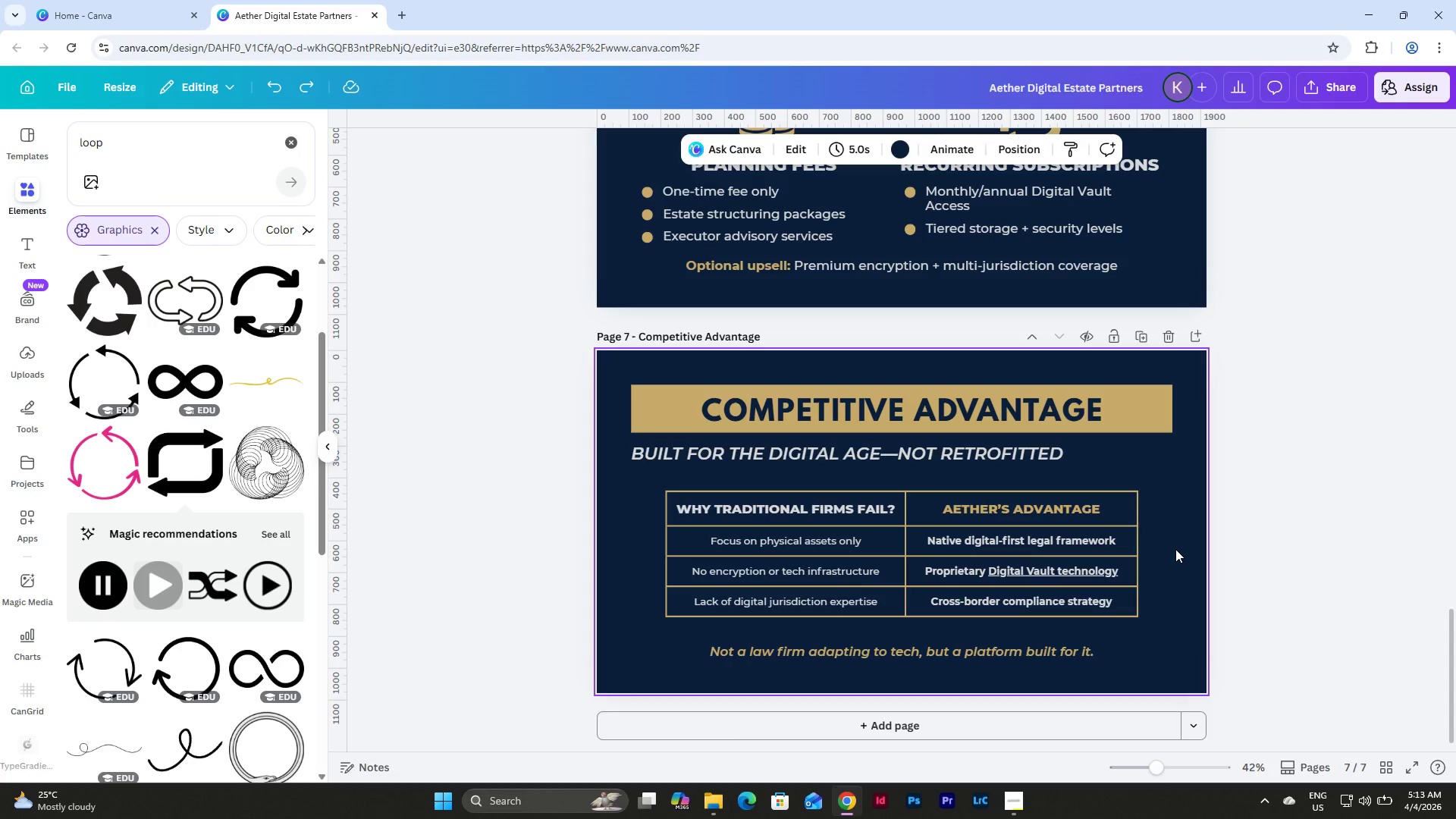 
hold_key(key=ControlLeft, duration=0.97)
 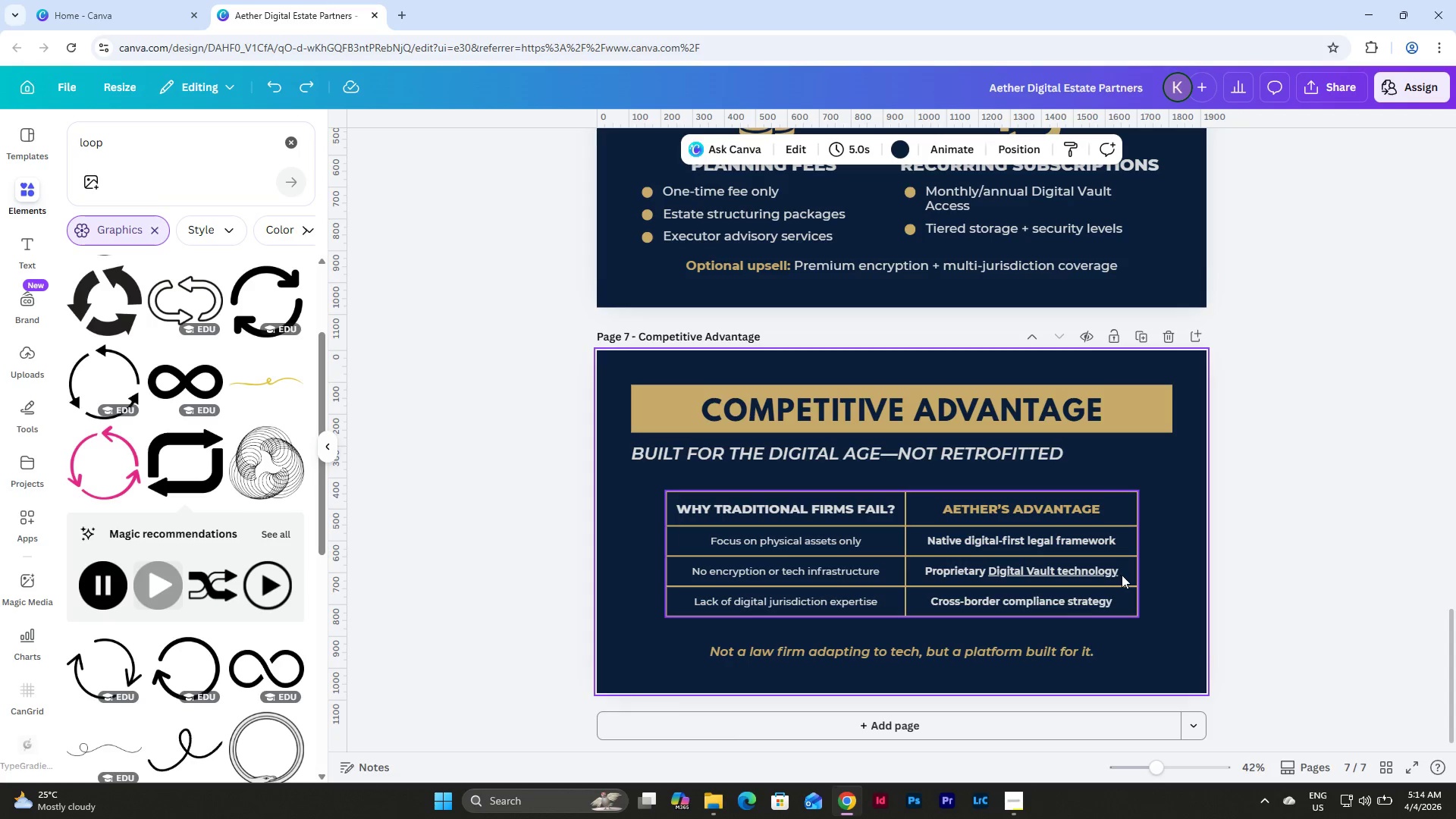 
key(Control+Z)
 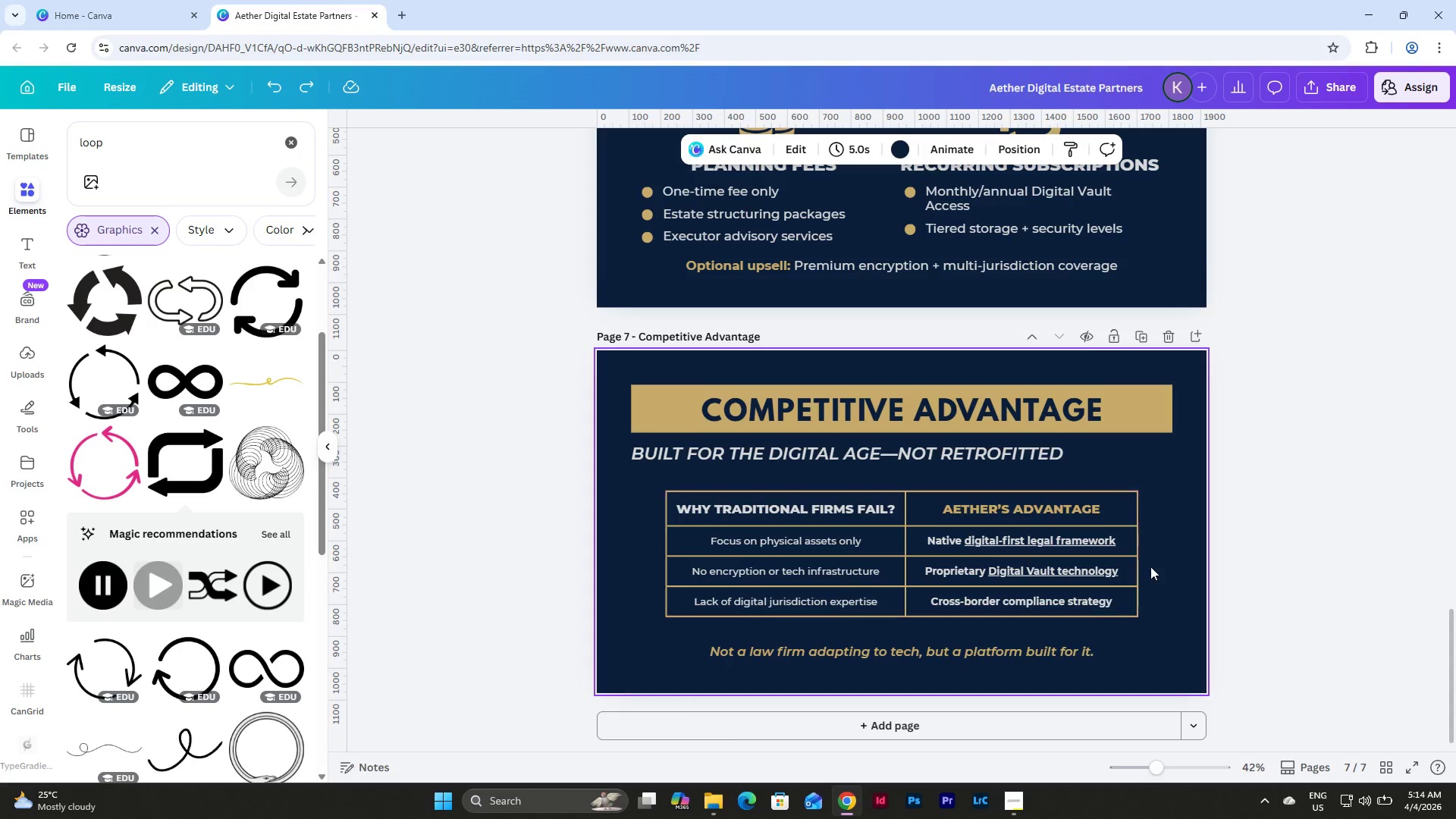 
left_click([1171, 544])
 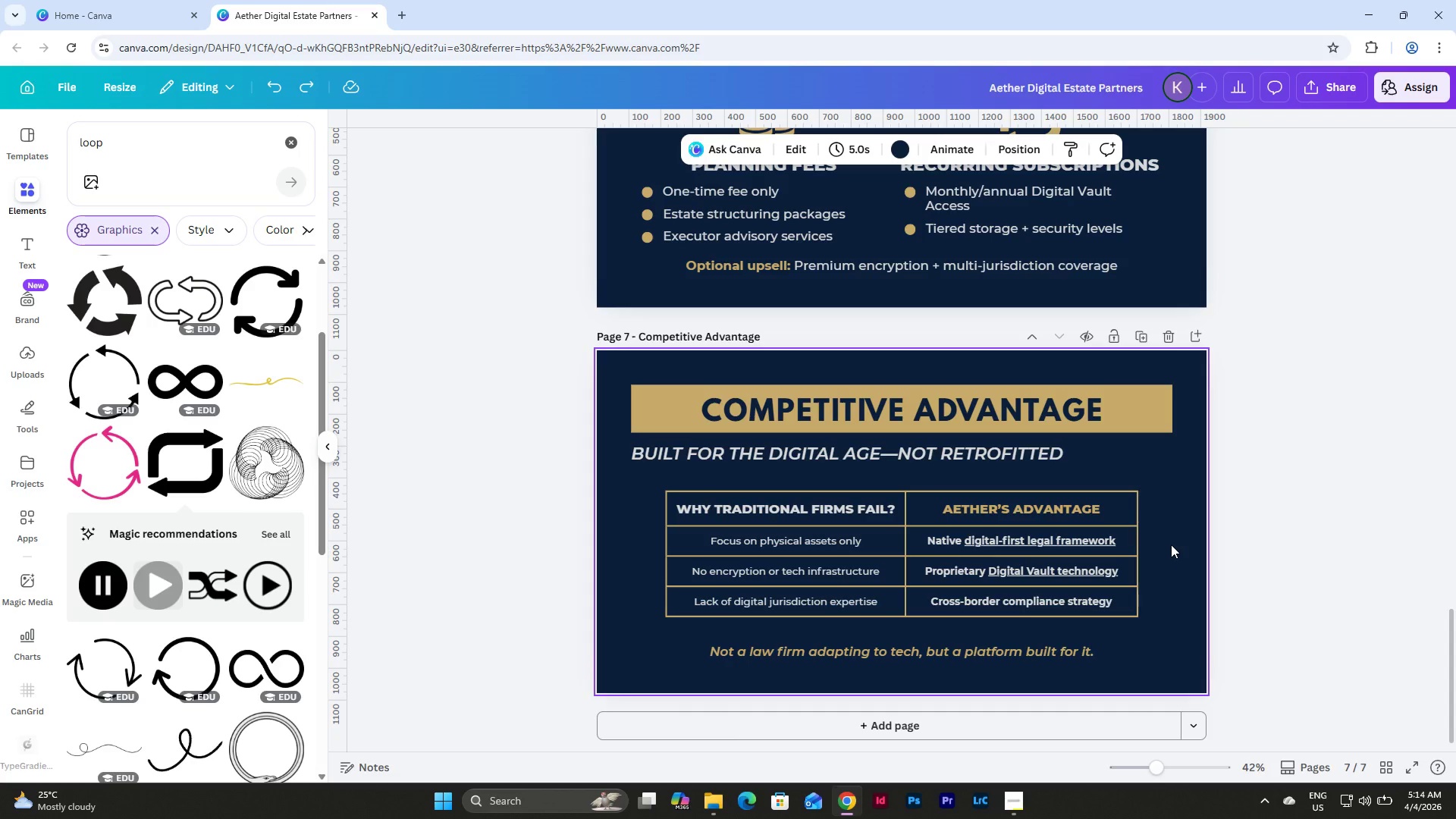 
scroll: coordinate [1171, 544], scroll_direction: down, amount: 6.0
 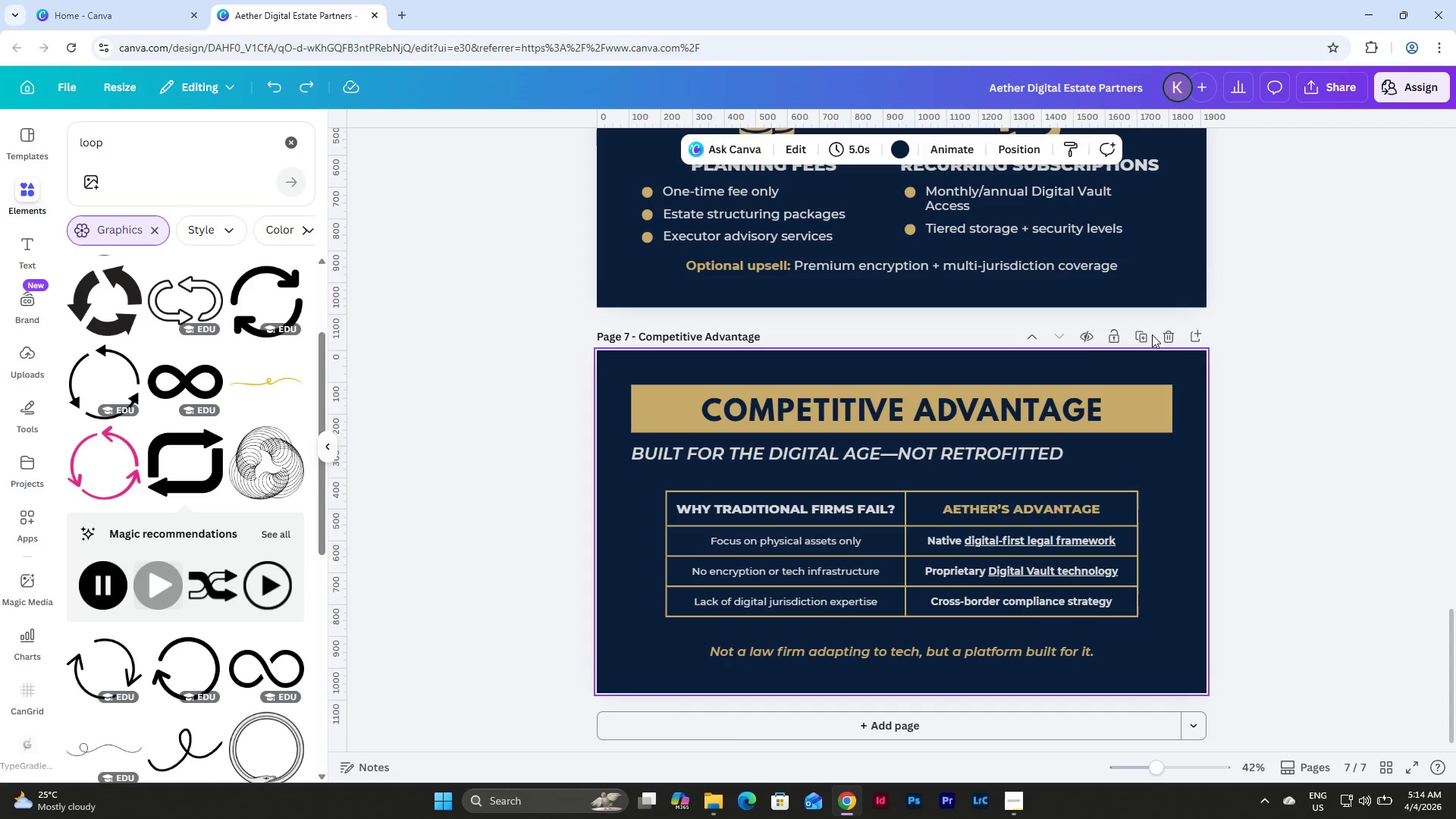 
left_click([1141, 330])
 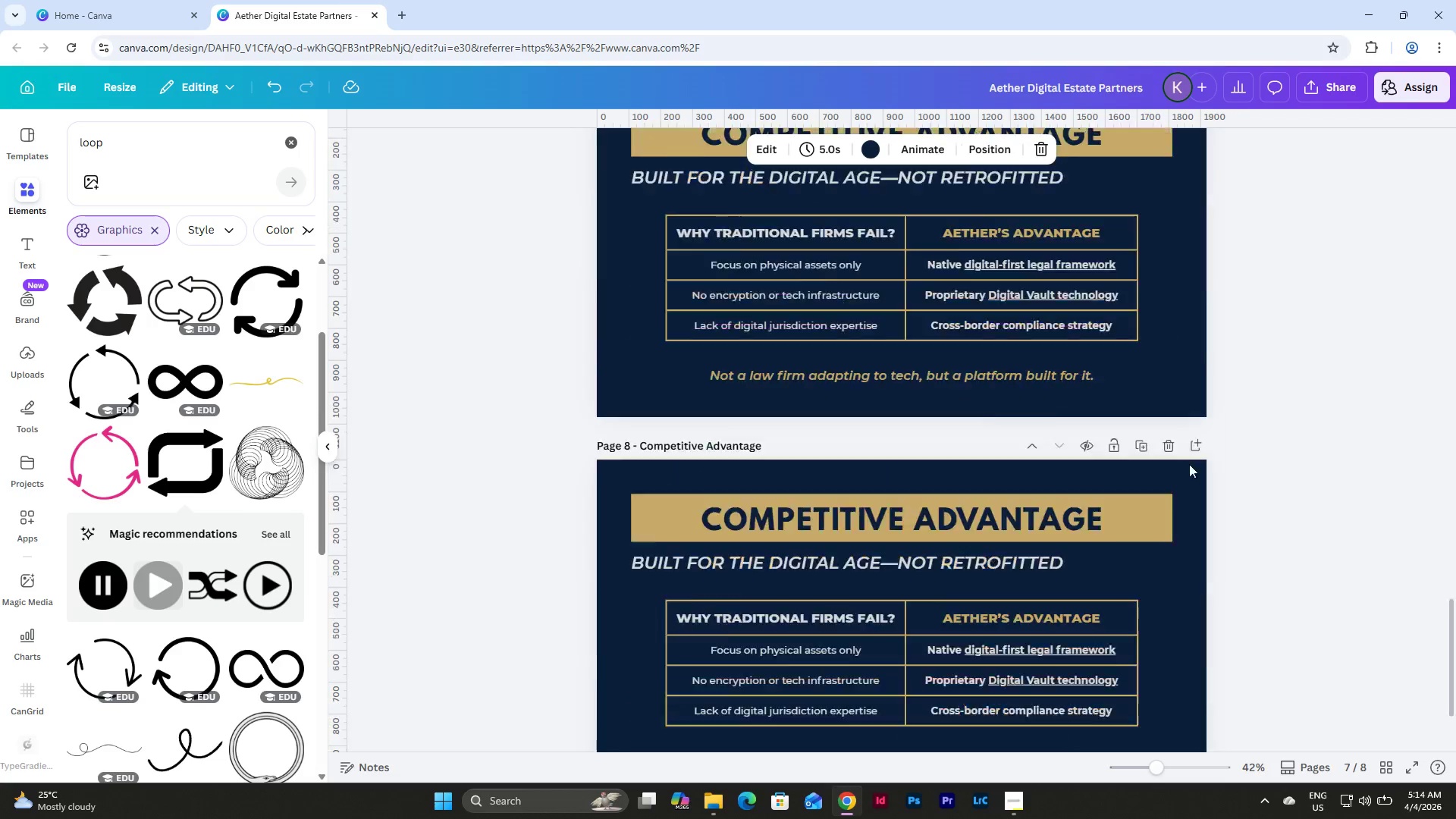 
scroll: coordinate [1193, 479], scroll_direction: down, amount: 1.0
 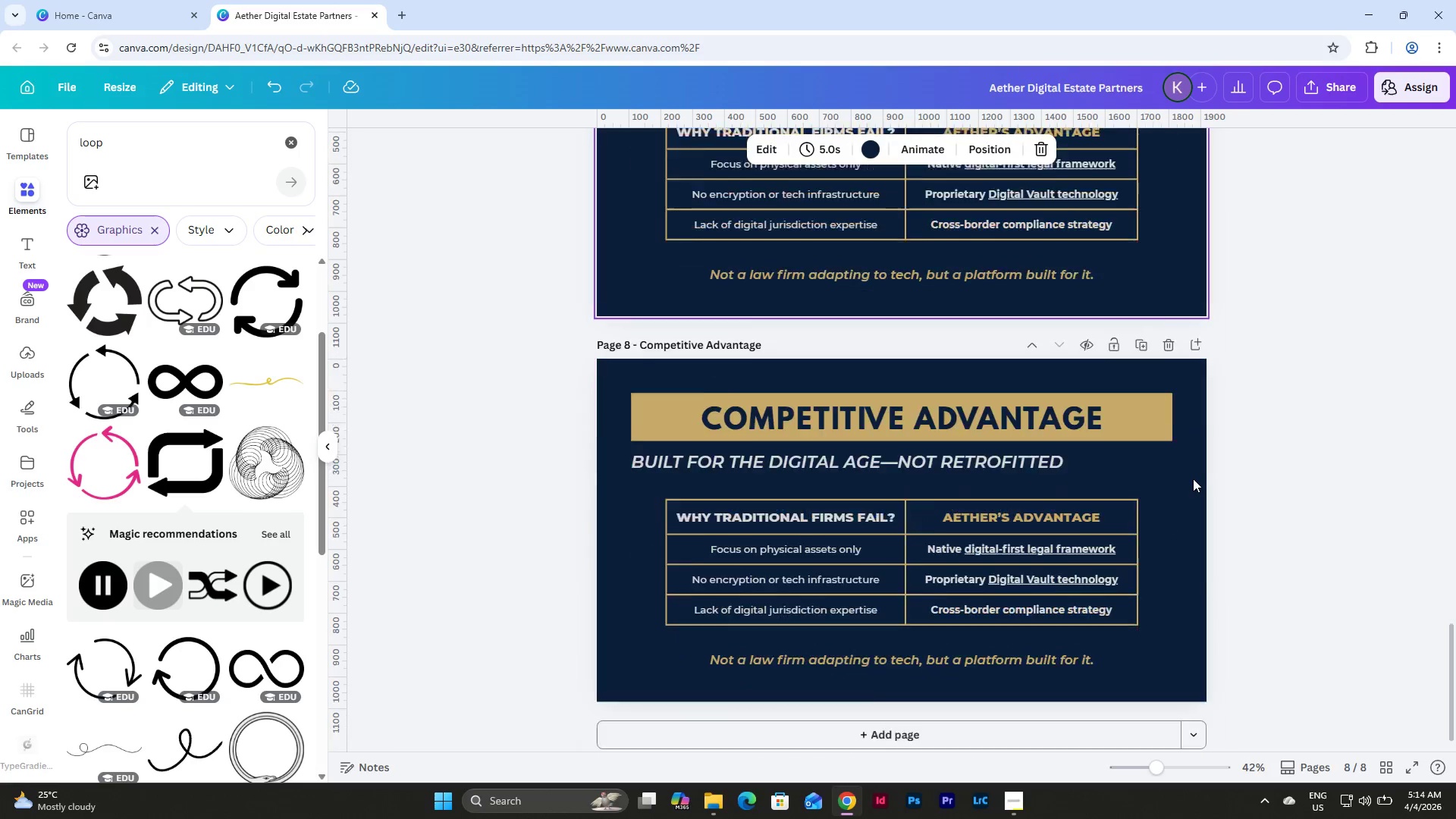 
scroll: coordinate [1193, 479], scroll_direction: up, amount: 4.0
 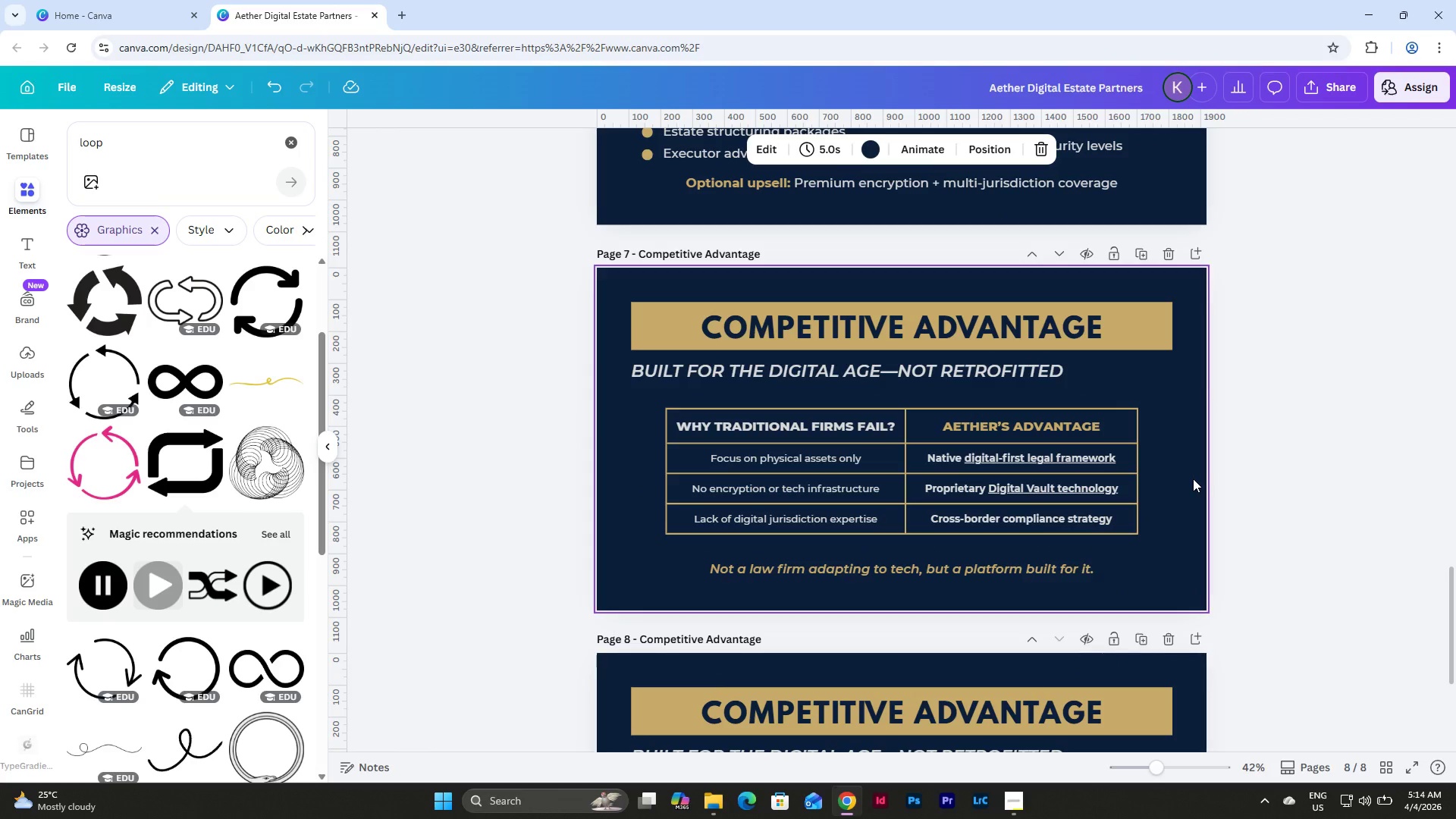 
scroll: coordinate [1193, 479], scroll_direction: down, amount: 11.0
 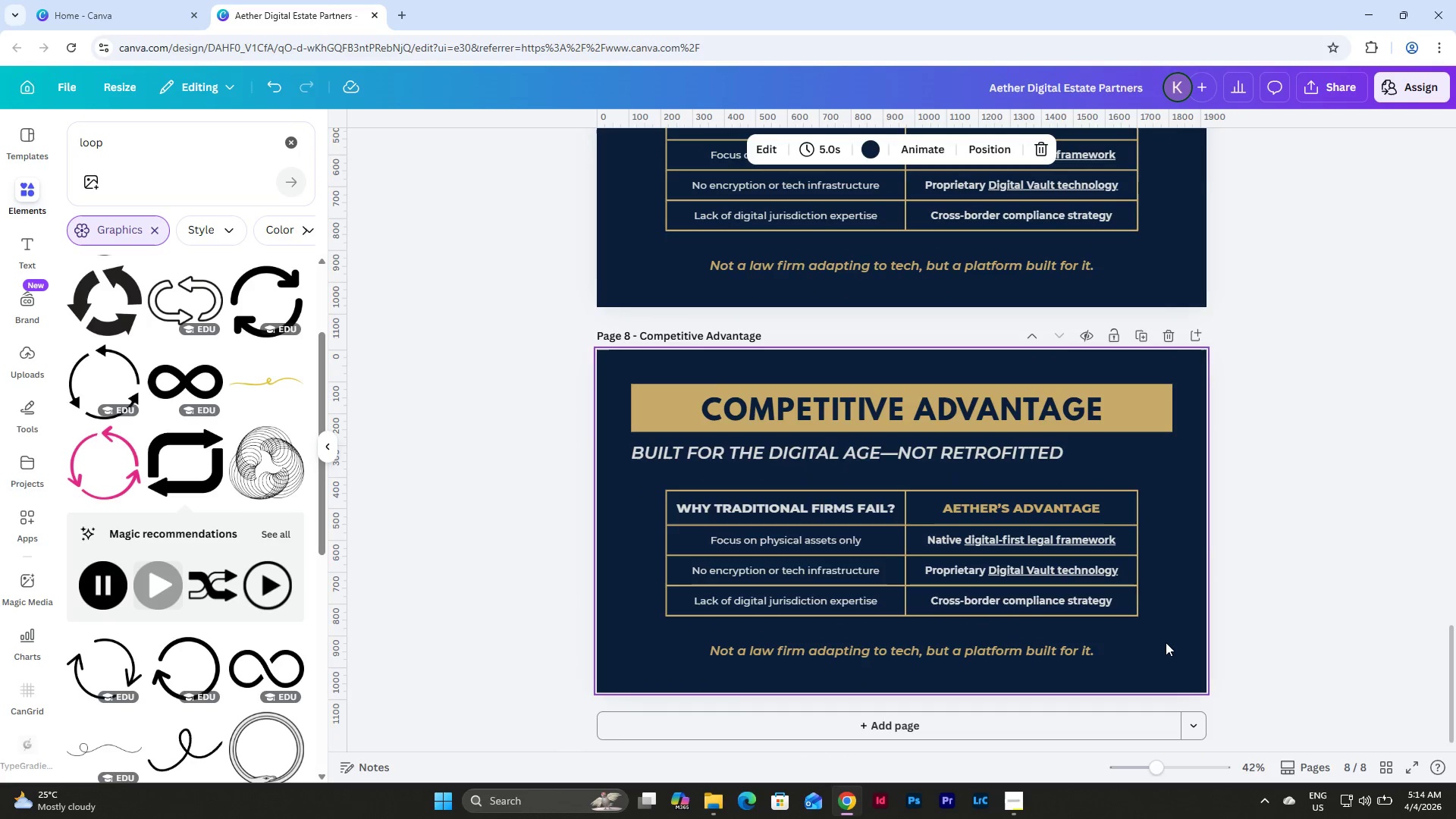 
left_click([1166, 656])
 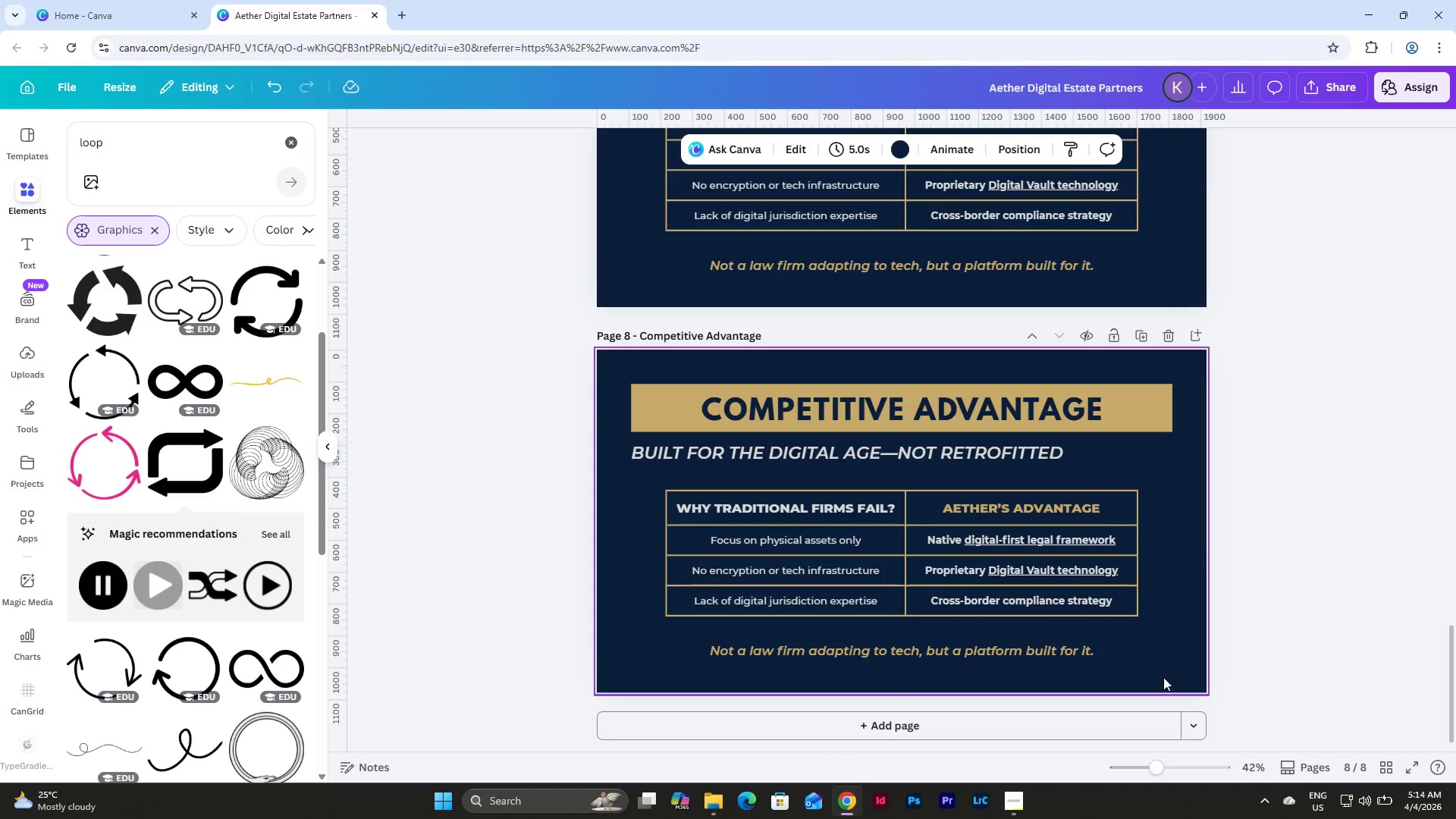 
left_click_drag(start_coordinate=[1163, 677], to_coordinate=[618, 490])
 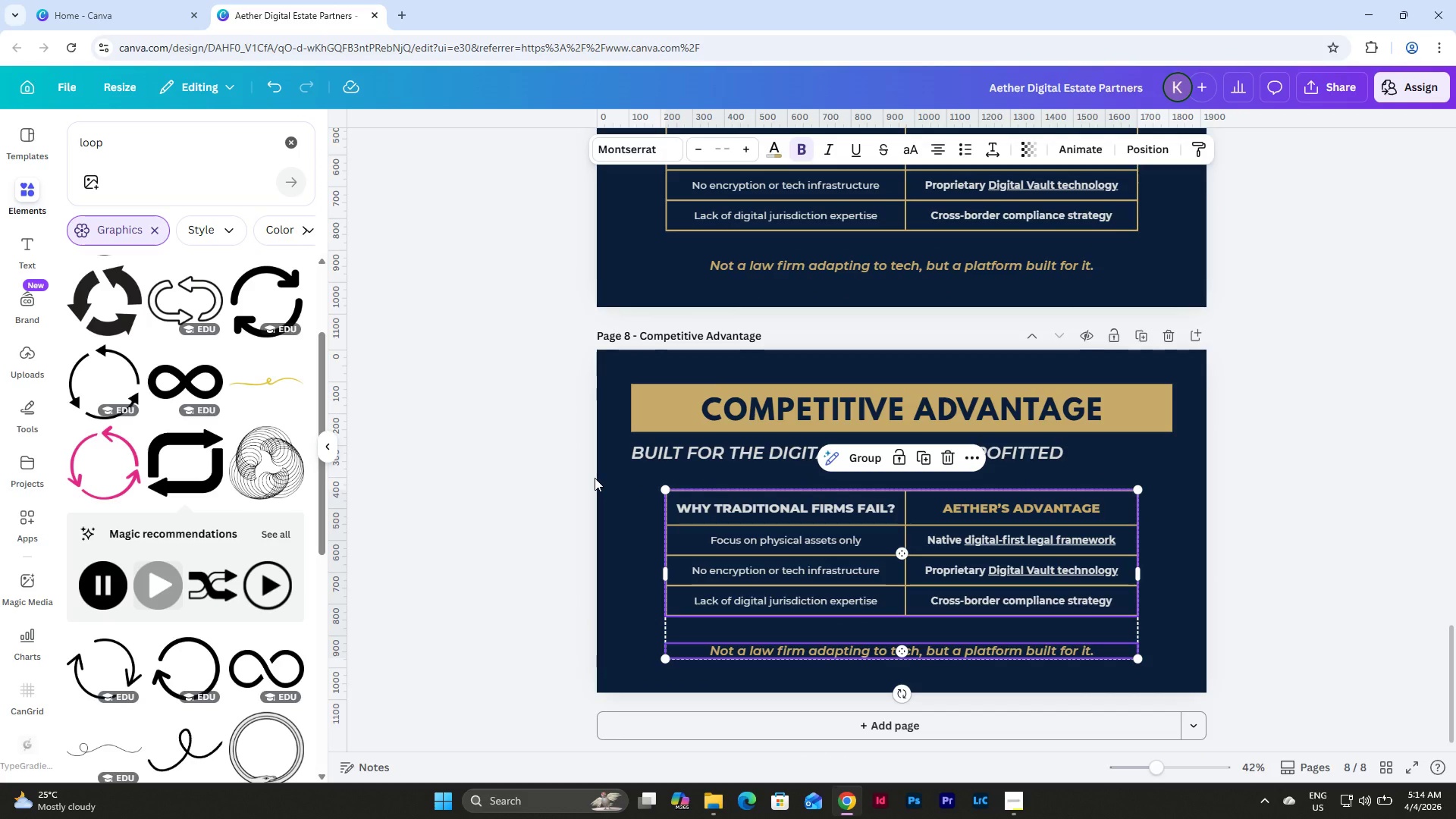 
key(Backspace)
 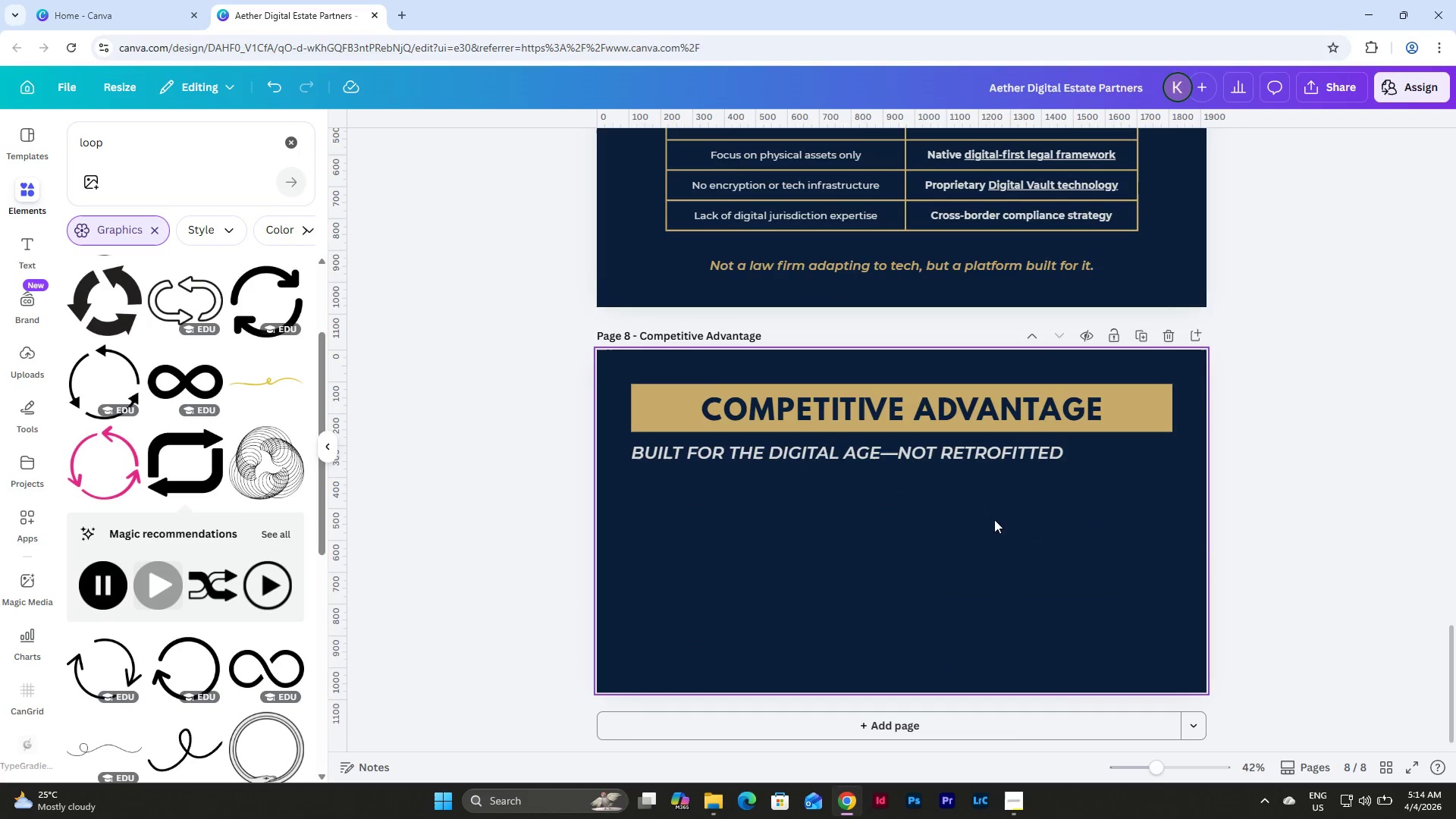 
left_click([1025, 795])